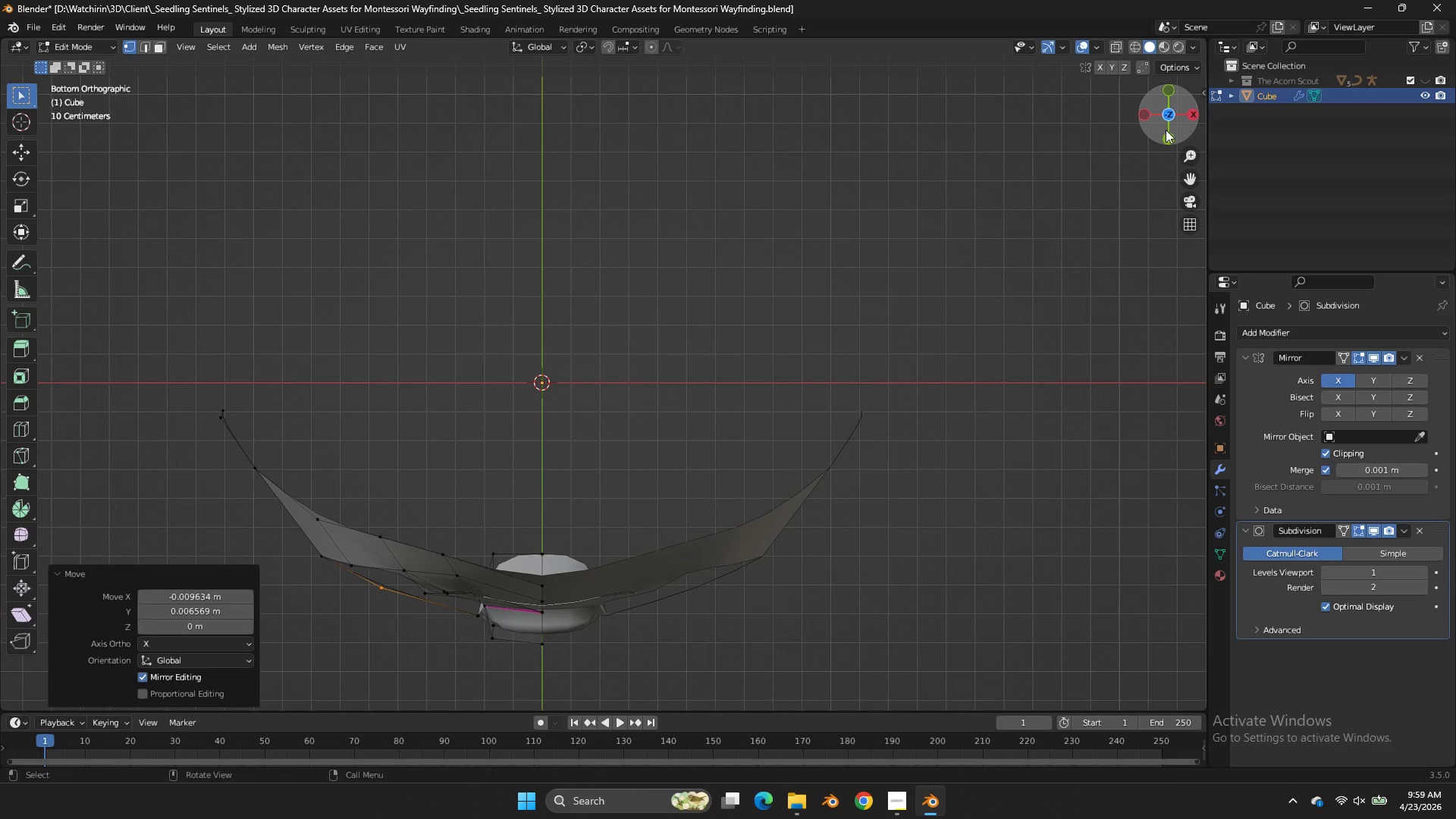 
scroll: coordinate [1163, 124], scroll_direction: down, amount: 1.0
 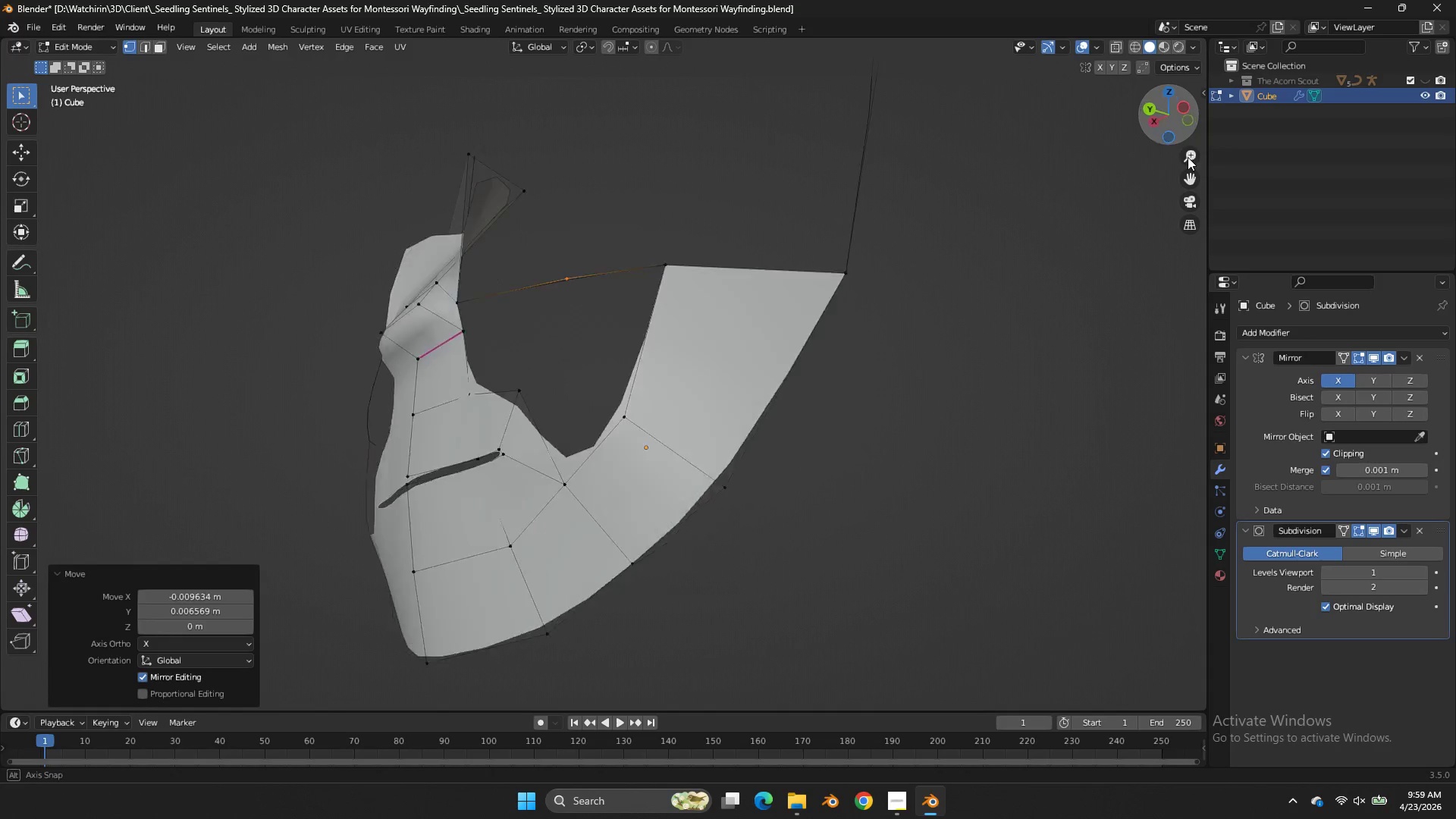 
left_click([1141, 111])
 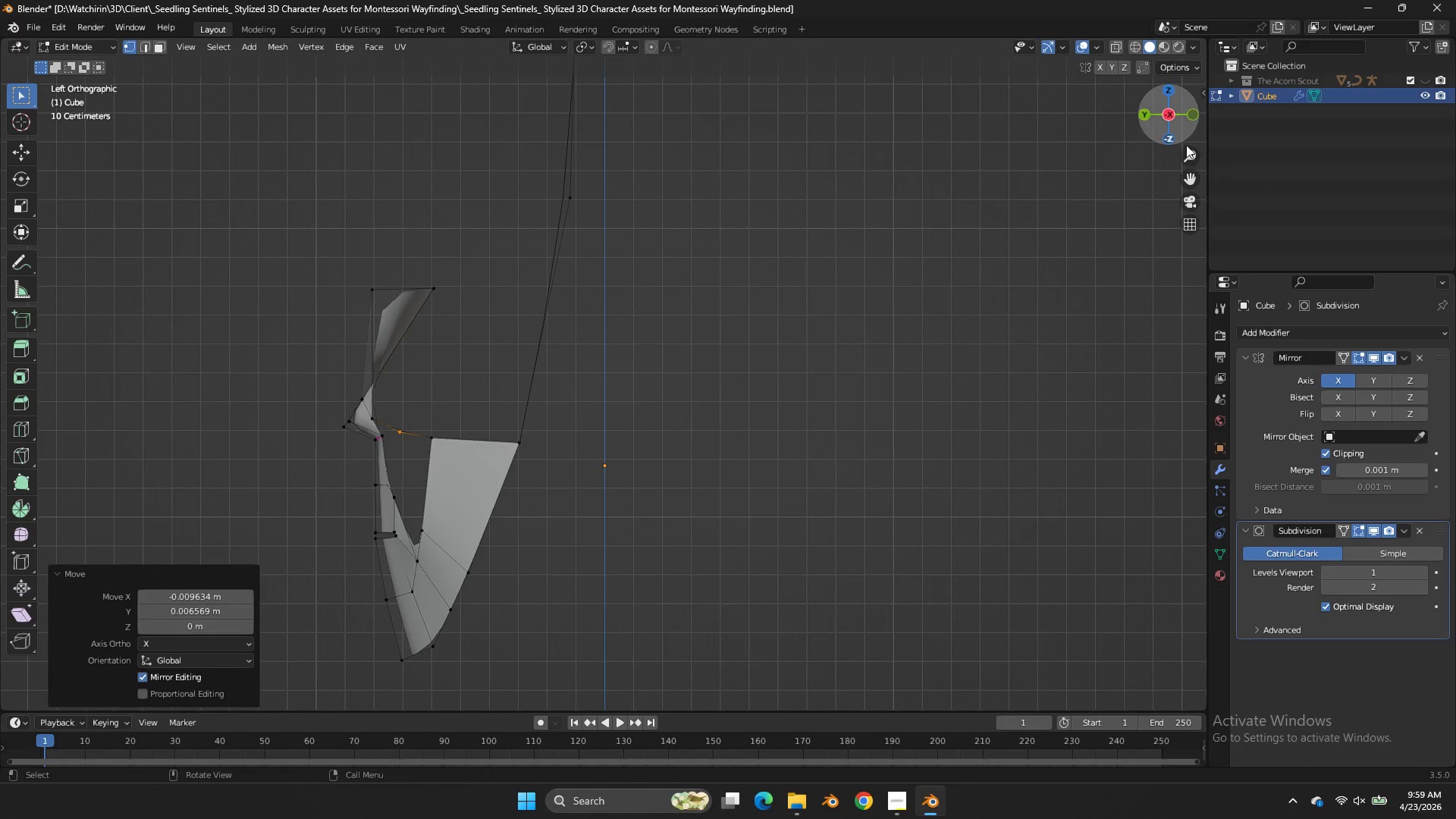 
left_click_drag(start_coordinate=[1141, 111], to_coordinate=[1280, 218])
 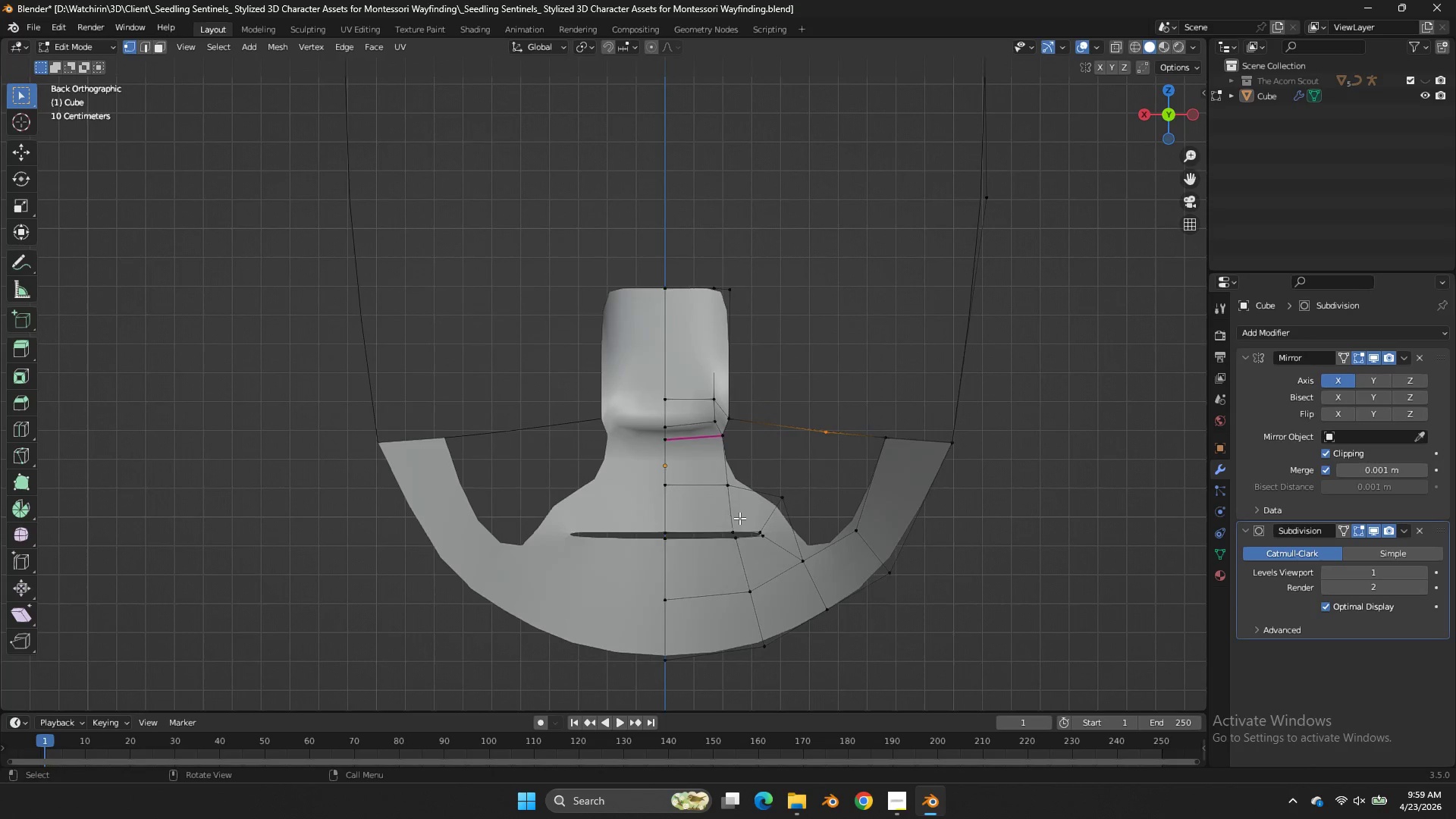 
hold_key(key=ShiftLeft, duration=0.45)
double_click([806, 558])
 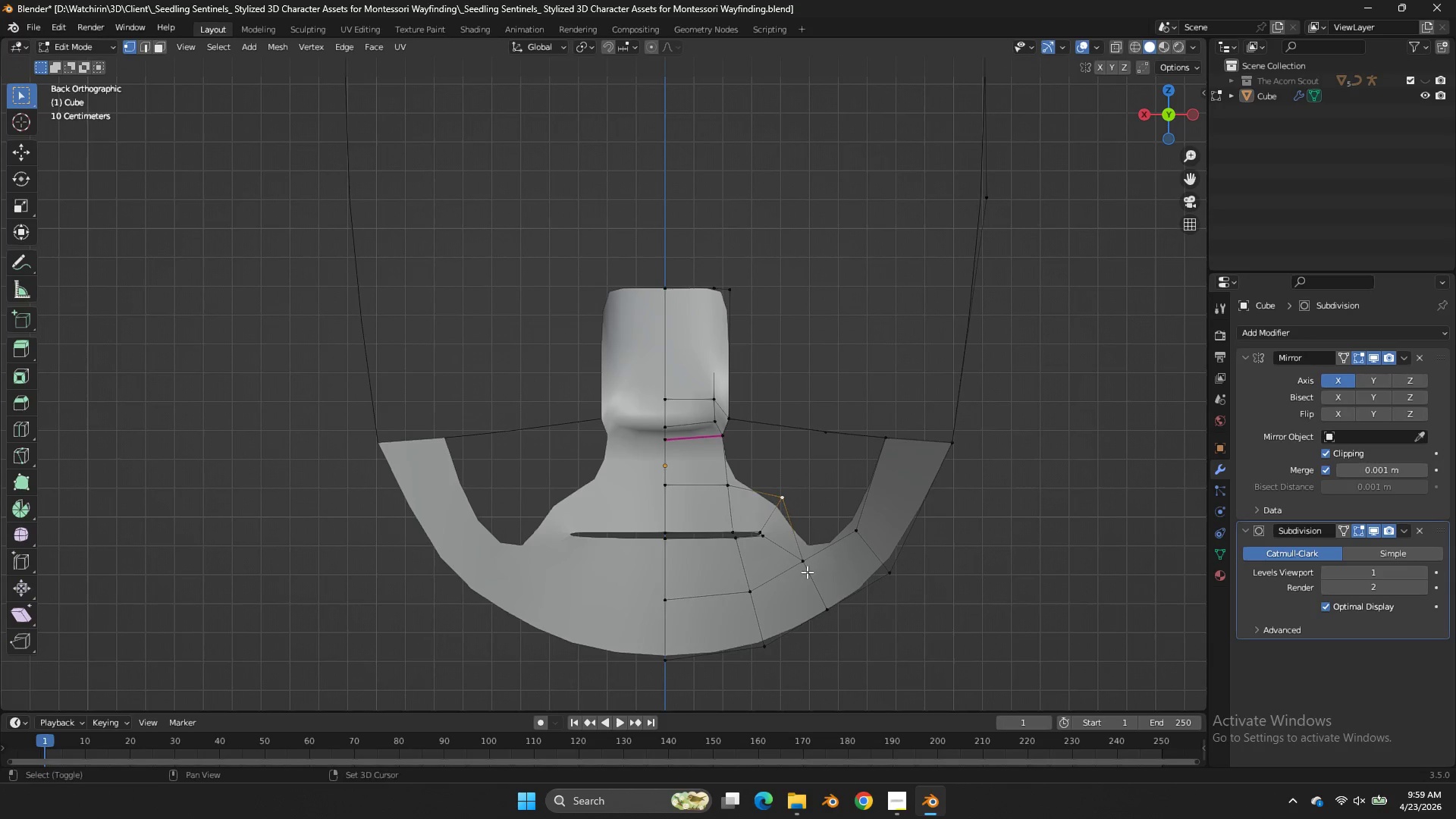 
triple_click([806, 558])
 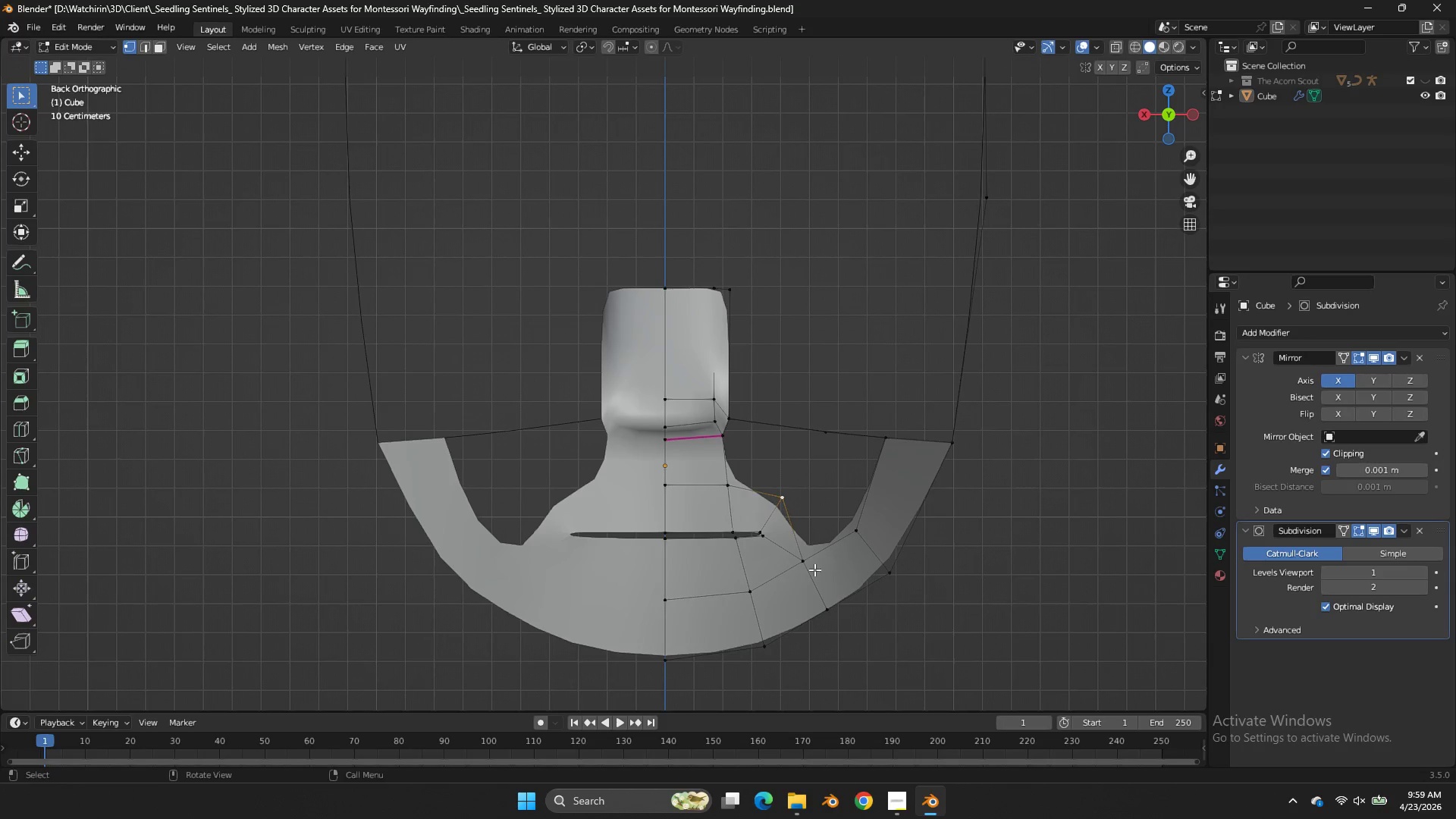 
hold_key(key=ShiftLeft, duration=0.58)
double_click([806, 573])
 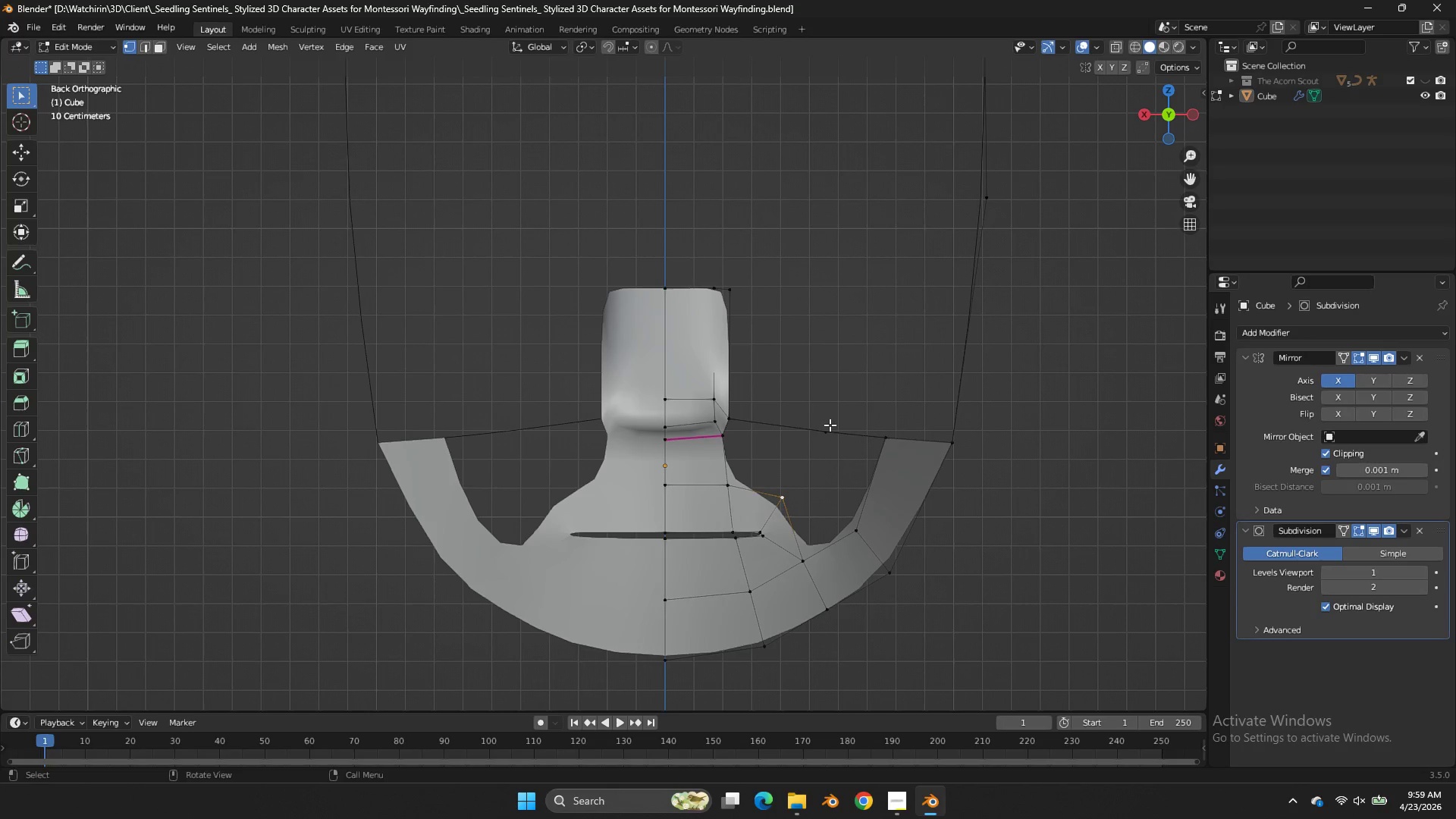 
hold_key(key=ShiftLeft, duration=1.11)
double_click([830, 425])
 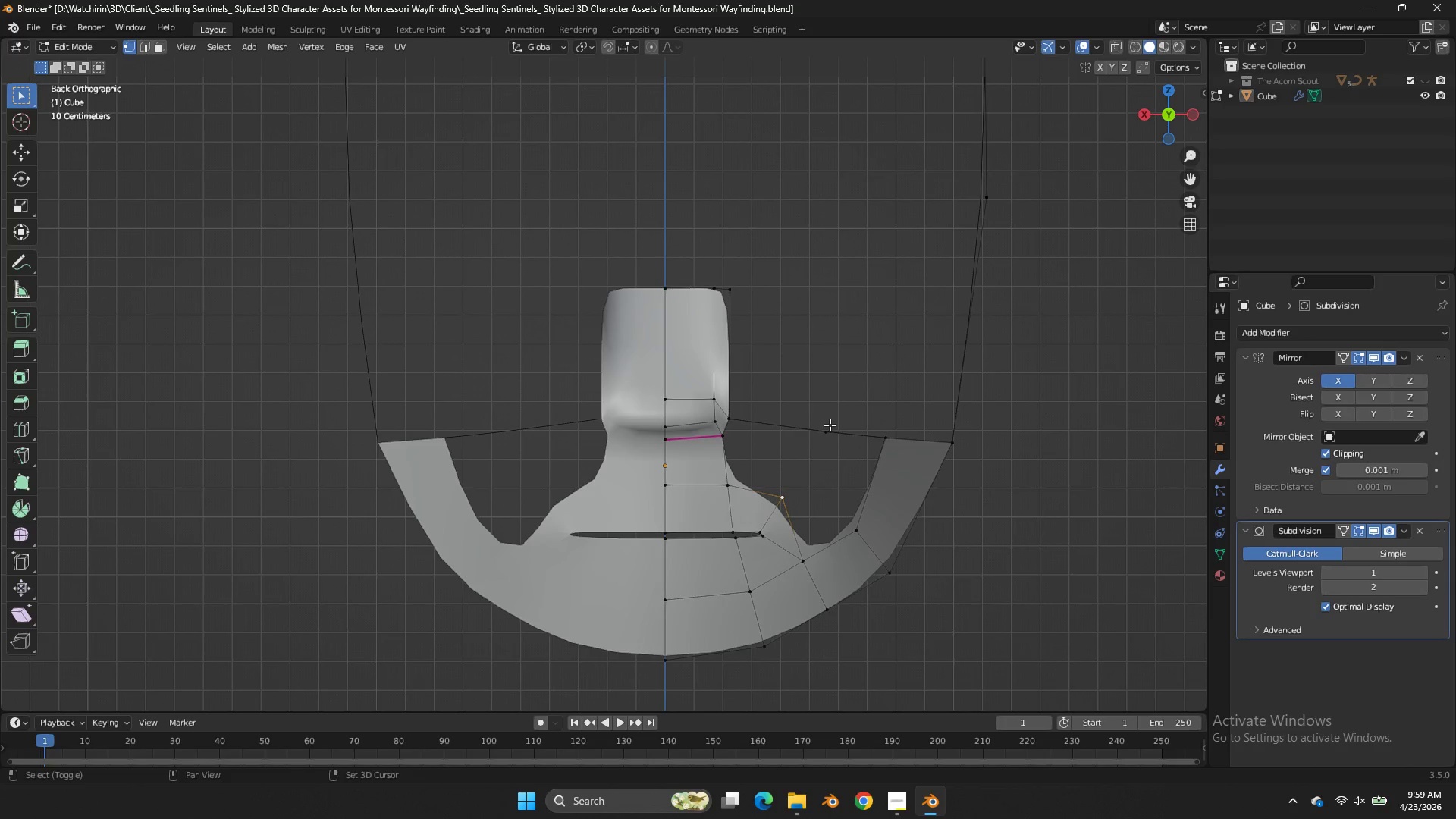 
triple_click([830, 425])
 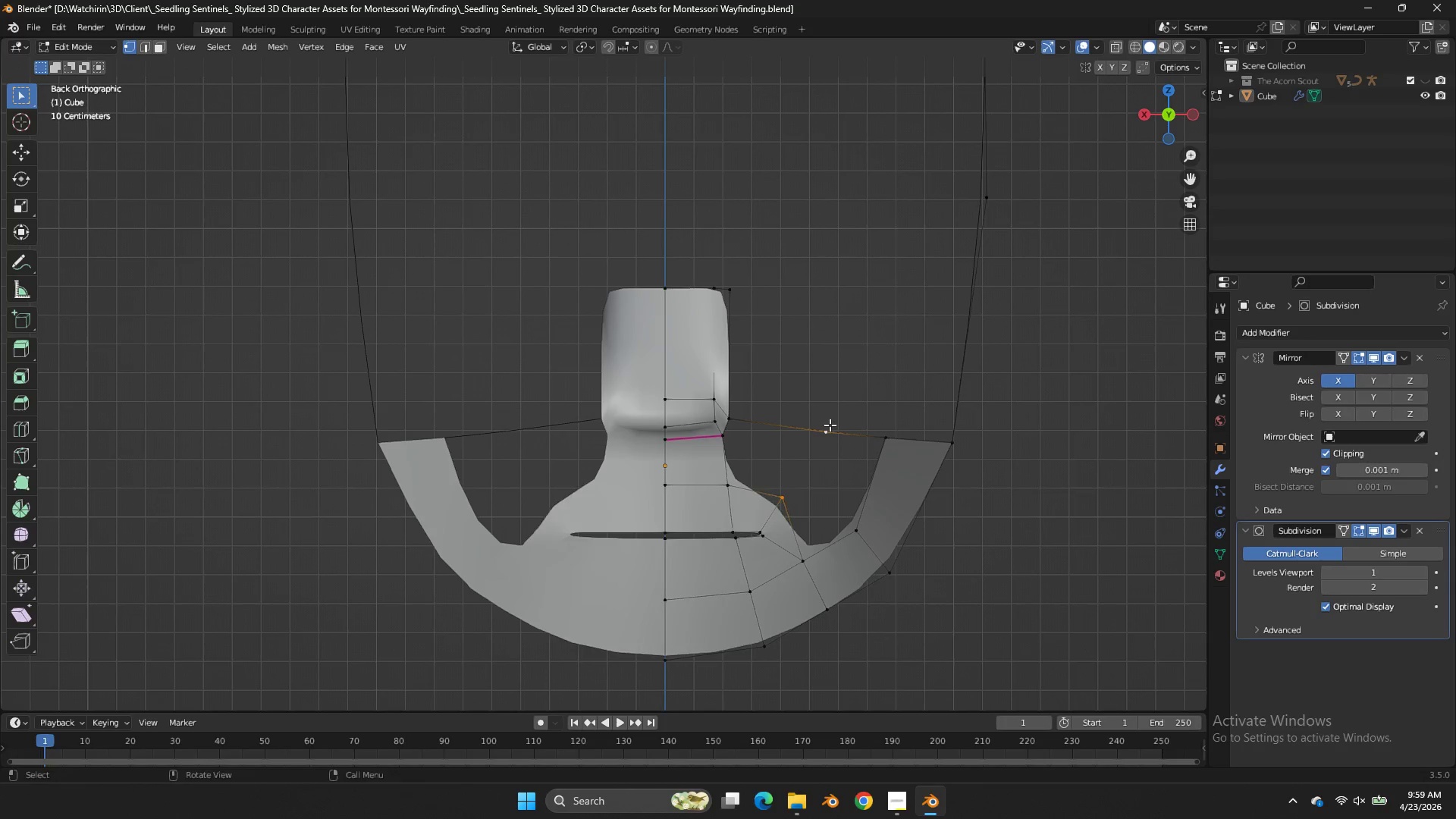 
key(F)
 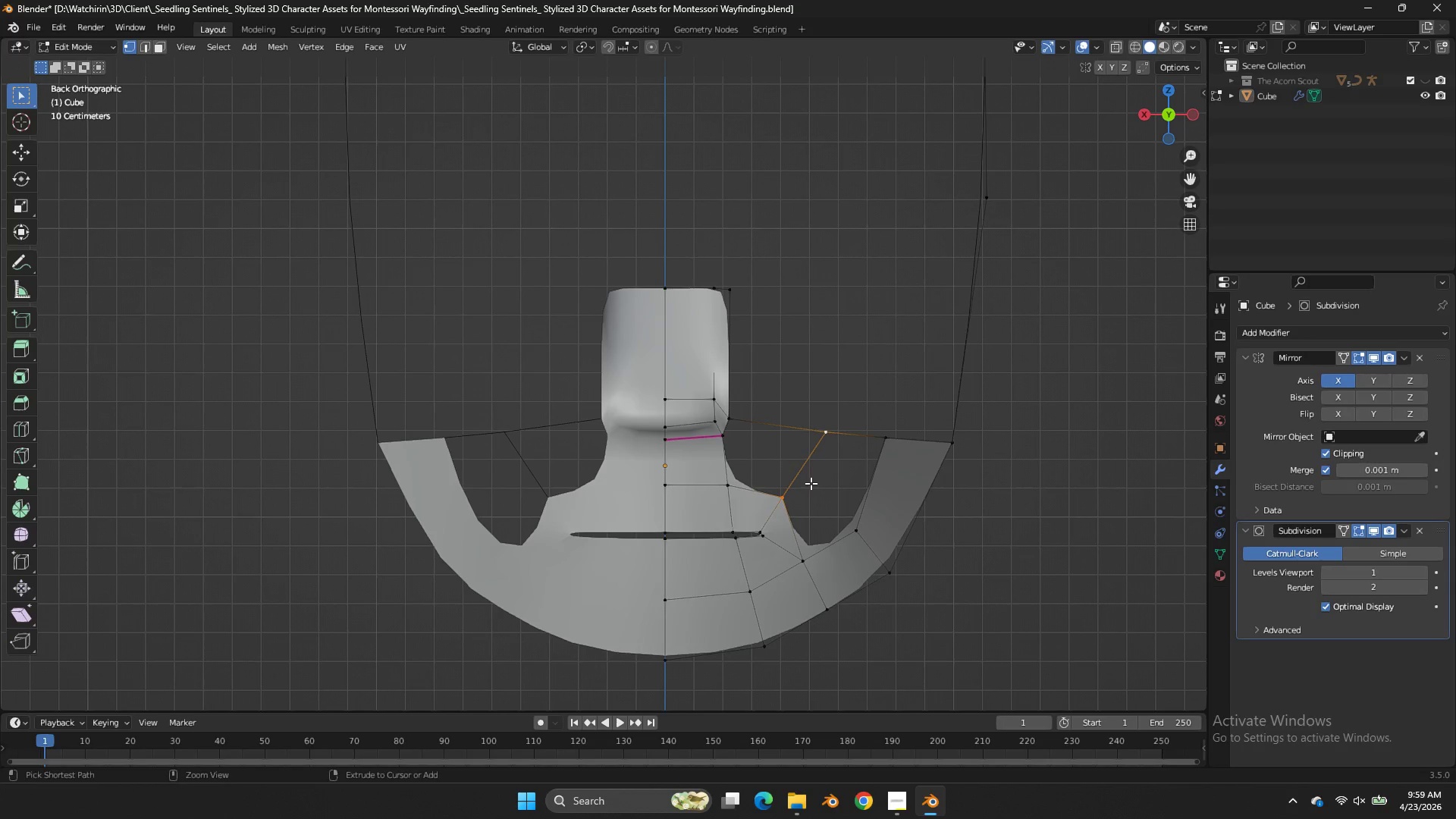 
key(Control+R)
 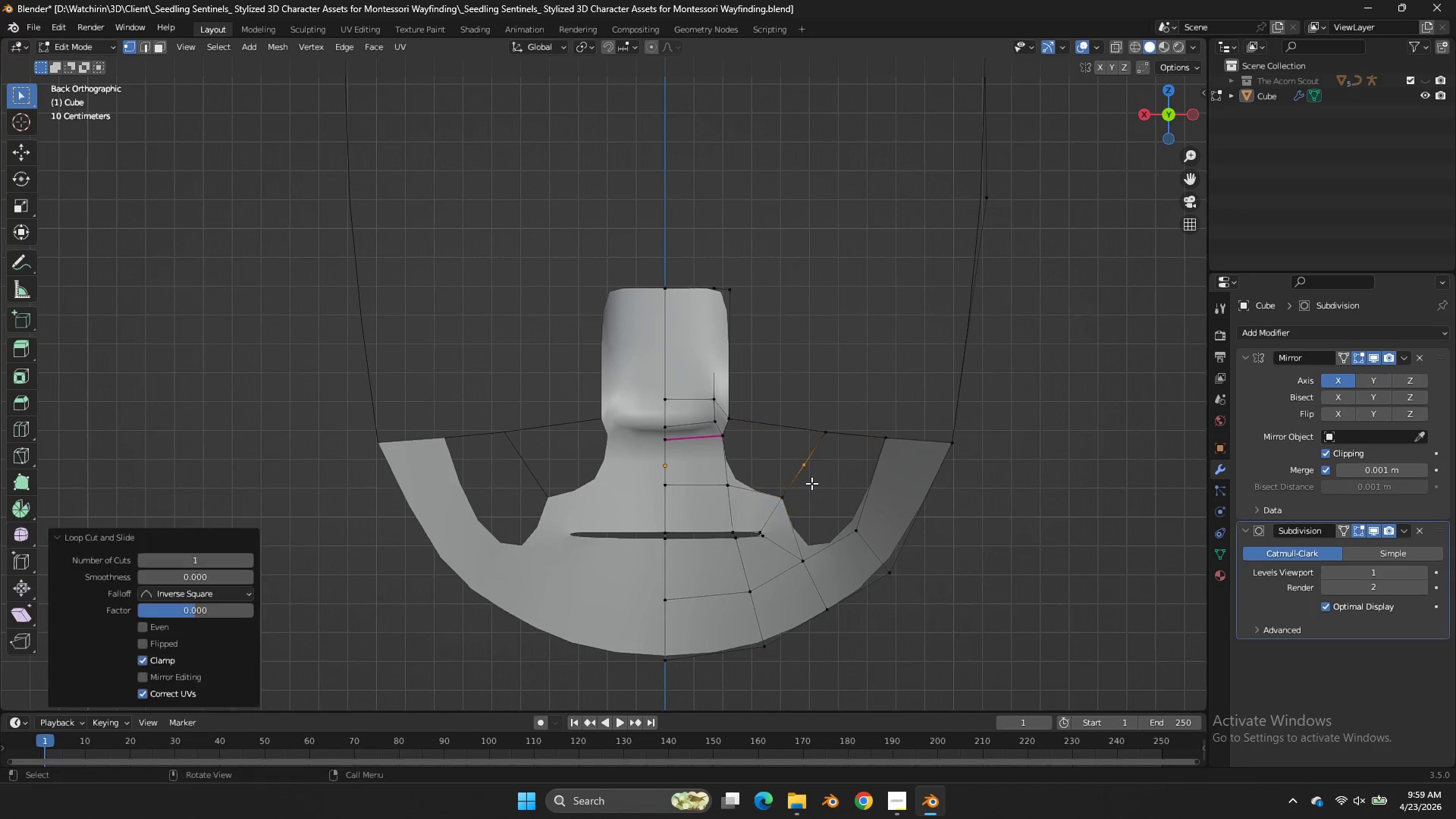 
double_click([811, 483])
 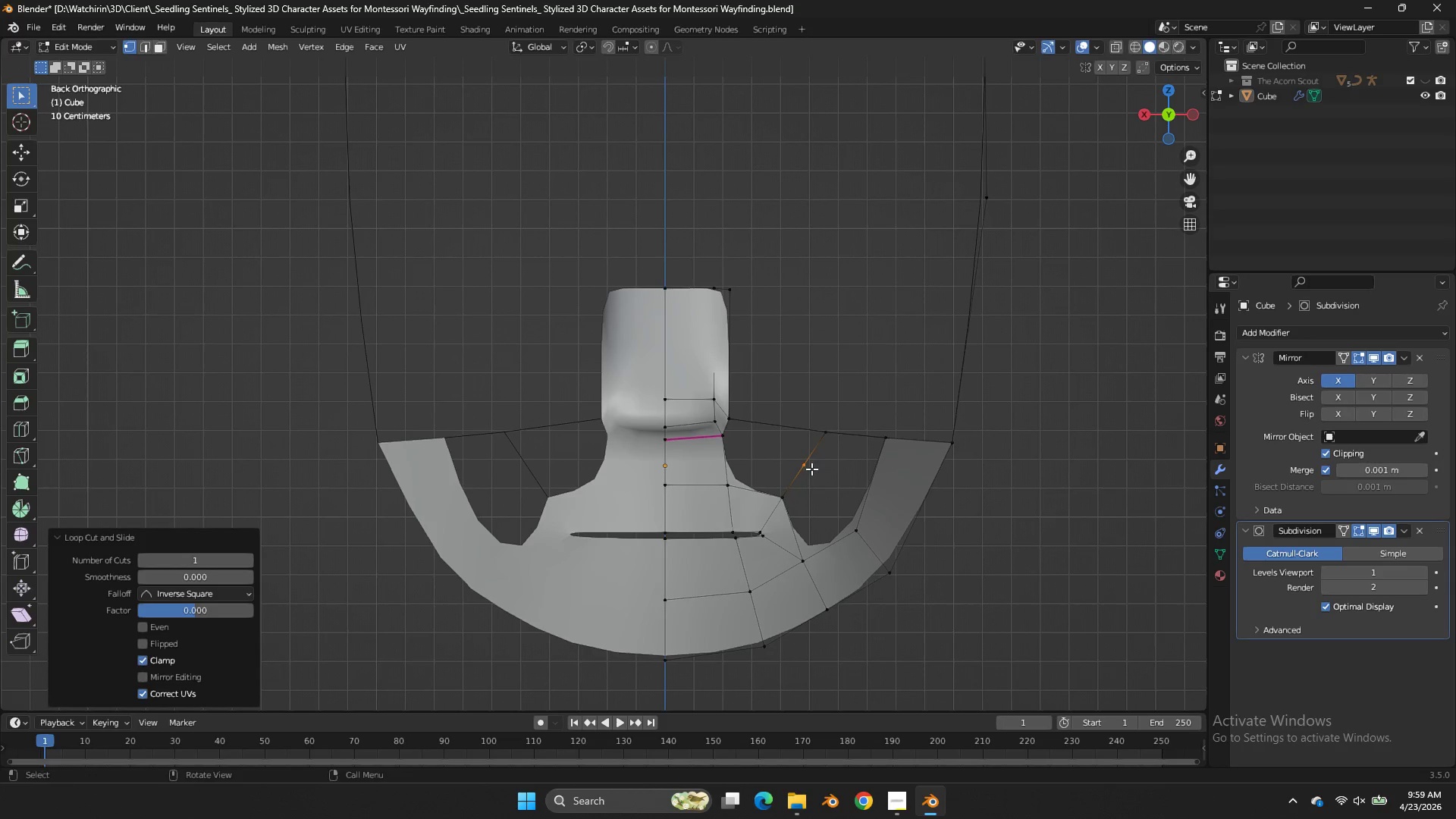 
key(G)
 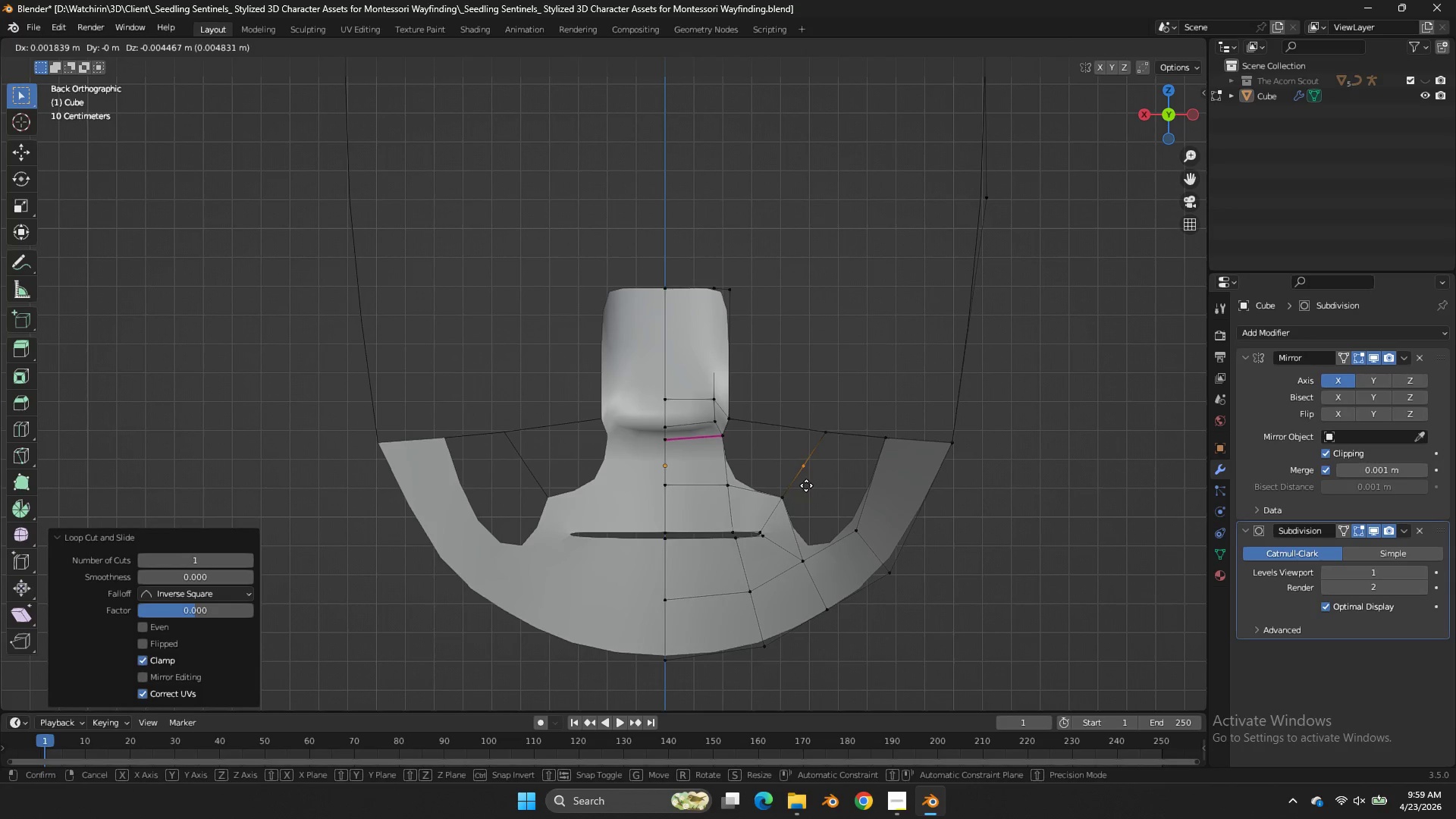 
hold_key(key=ShiftLeft, duration=0.45)
double_click([788, 519])
 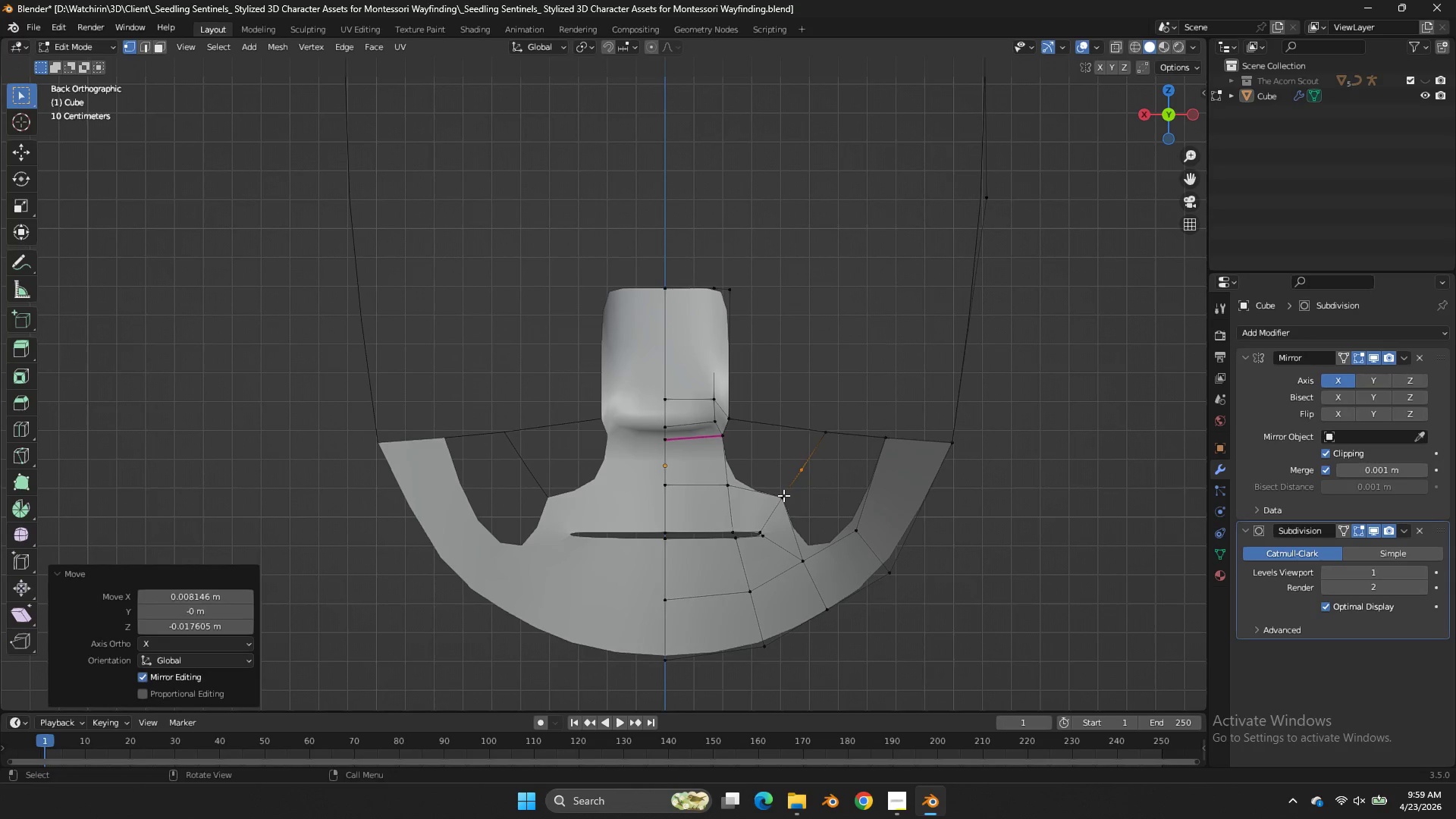 
left_click([783, 495])
 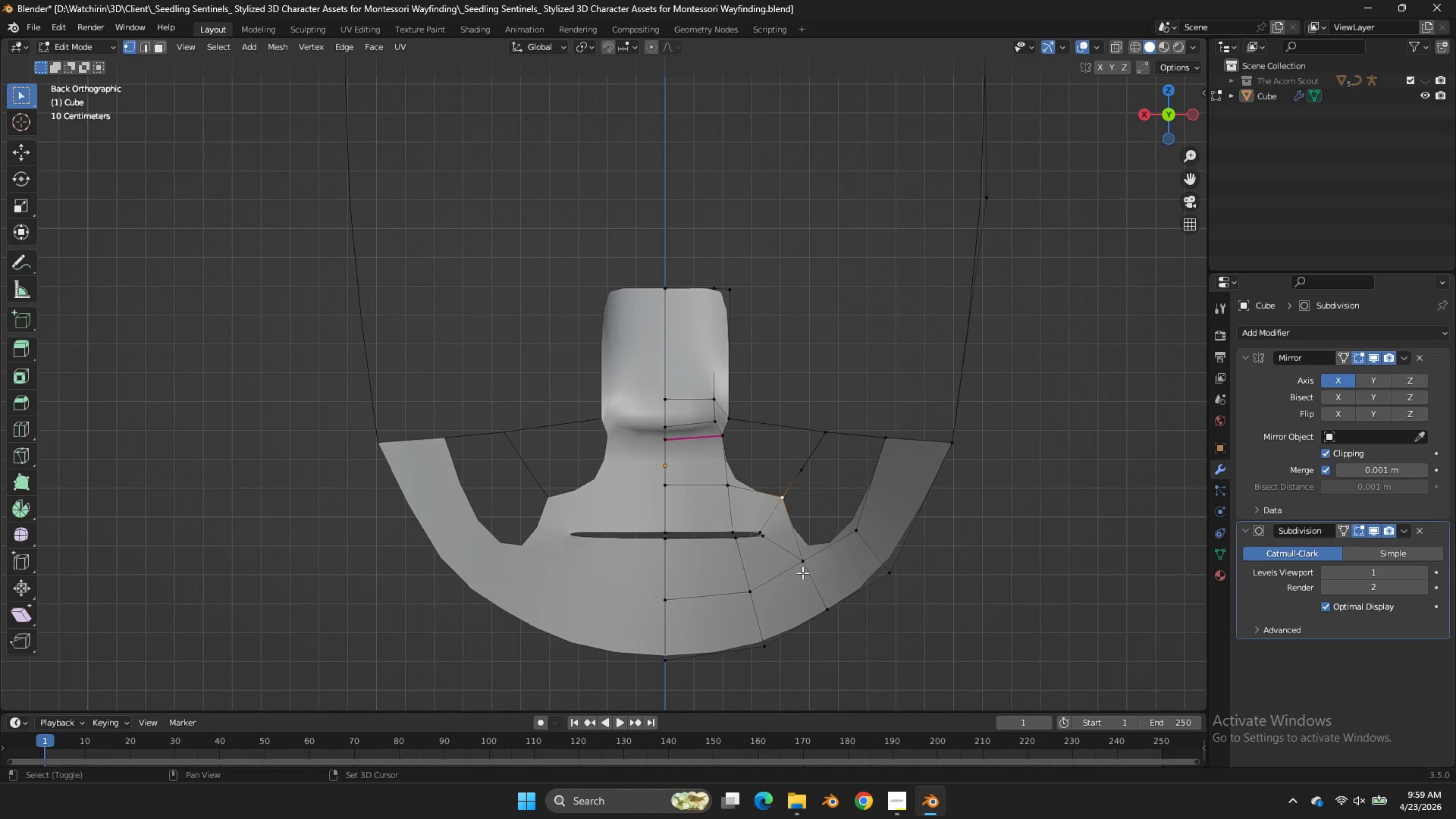 
double_click([783, 495])
 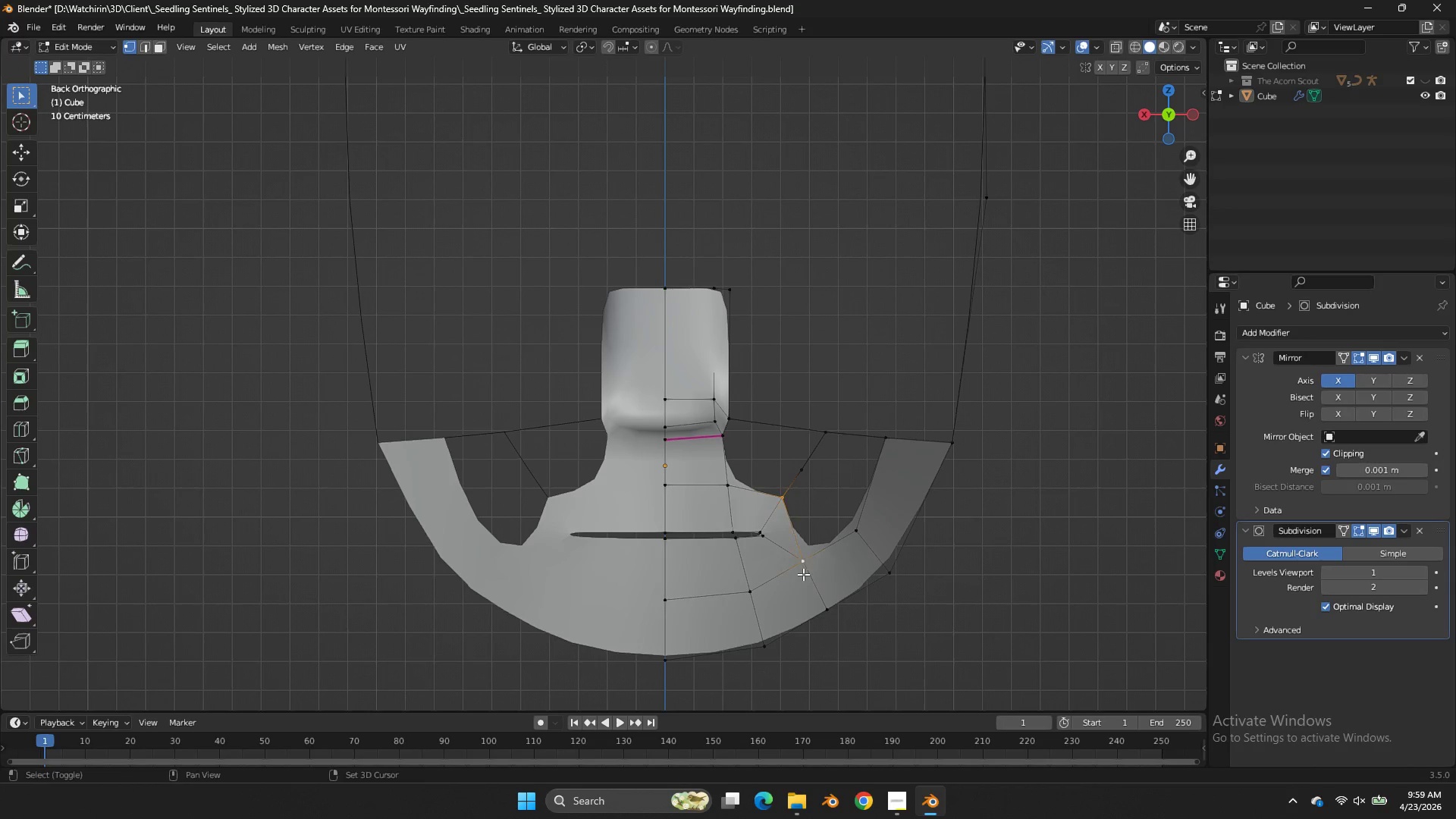 
hold_key(key=ShiftLeft, duration=0.52)
triple_click([803, 574])
 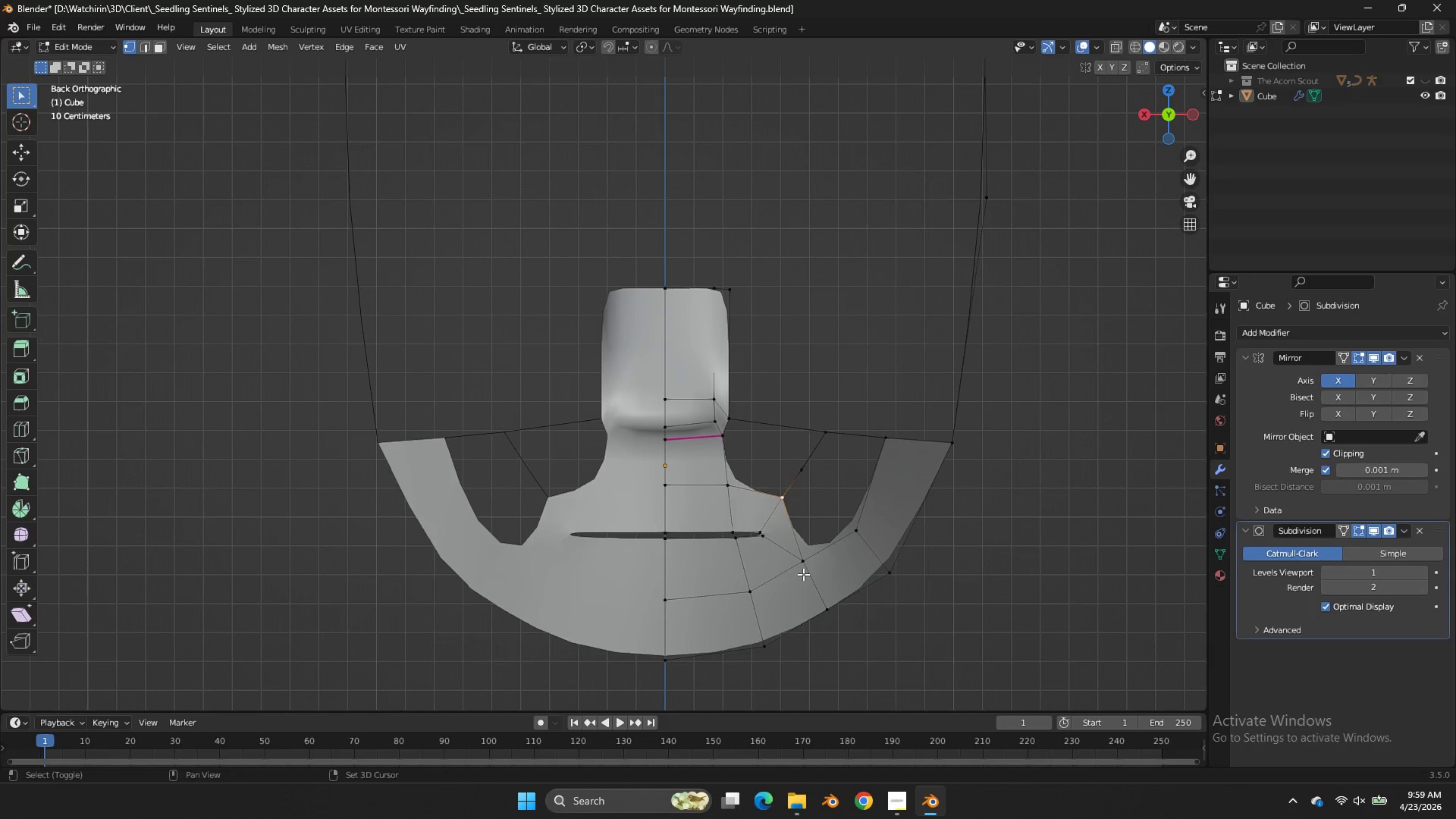 
triple_click([803, 574])
 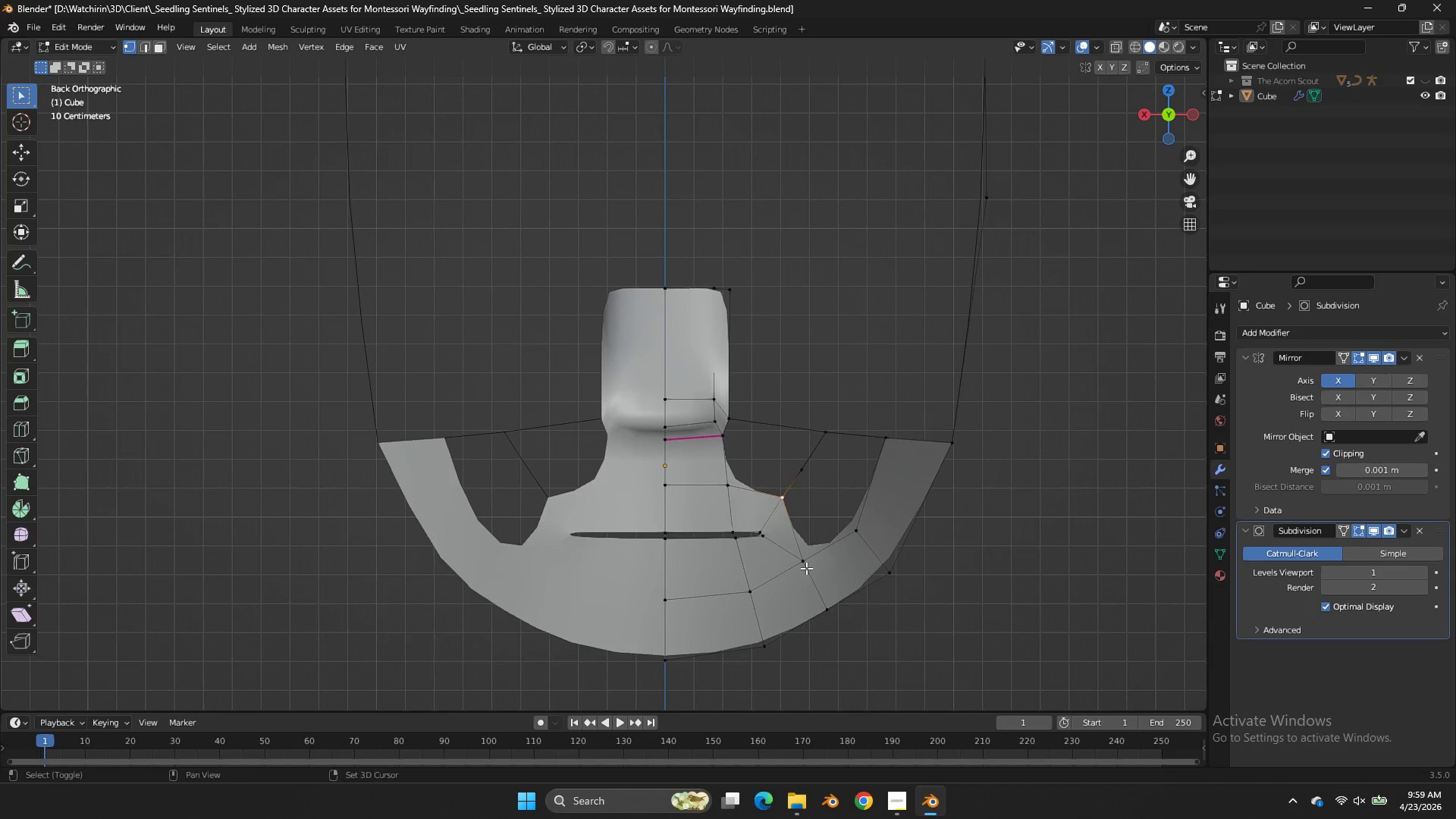 
hold_key(key=ShiftLeft, duration=0.61)
left_click([807, 566])
 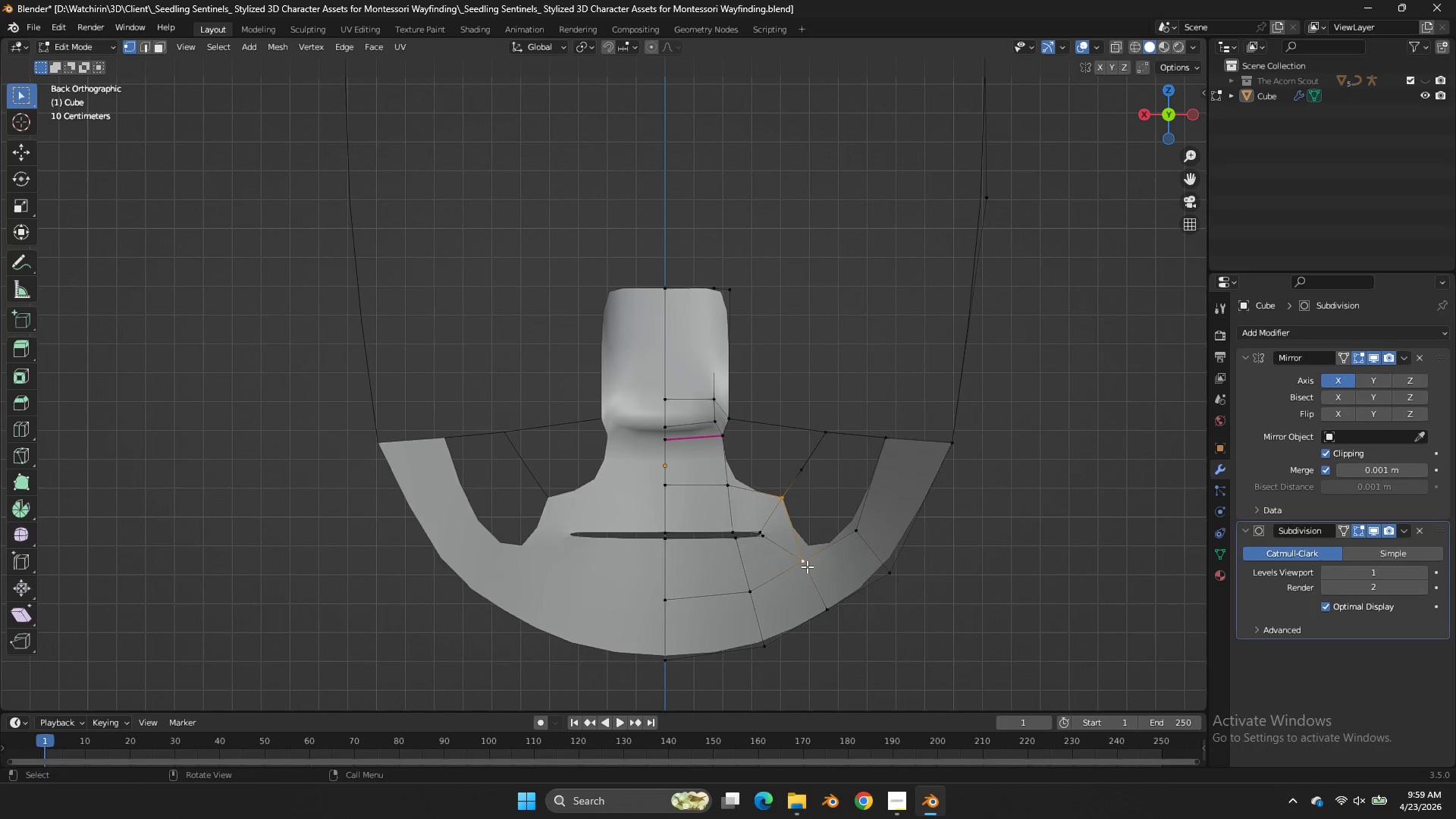 
type(ff)
 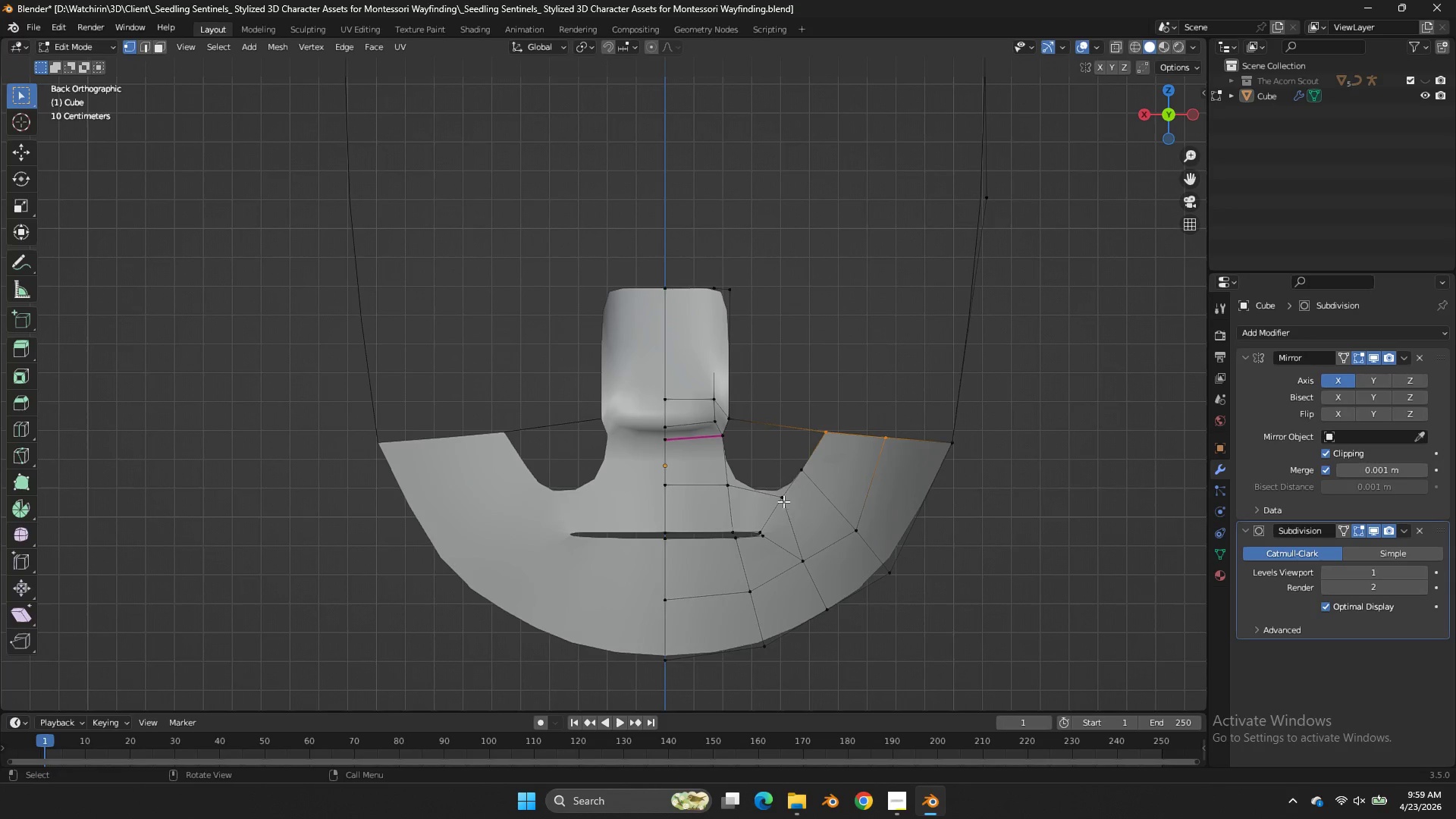 
double_click([783, 501])
 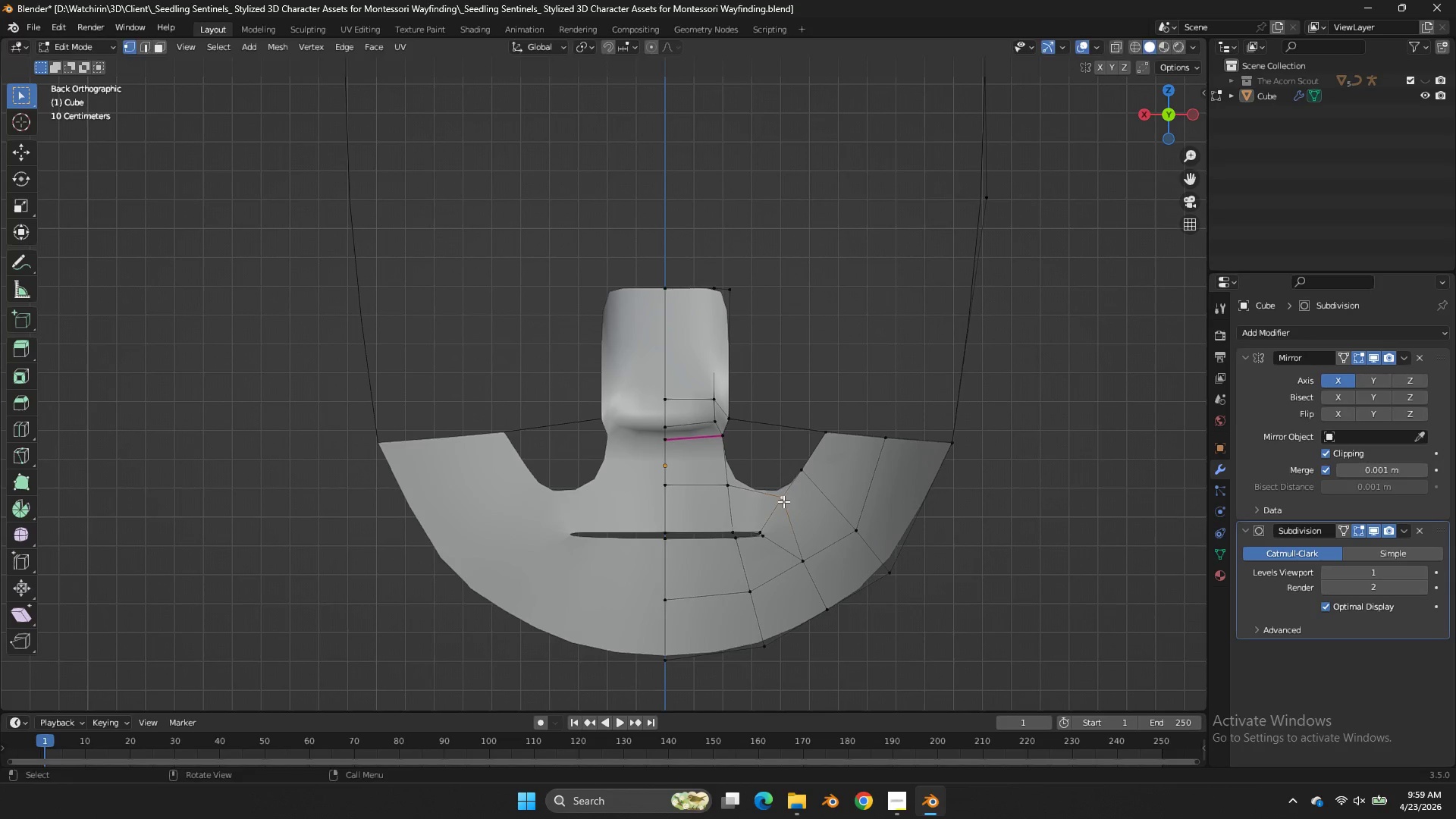 
key(G)
 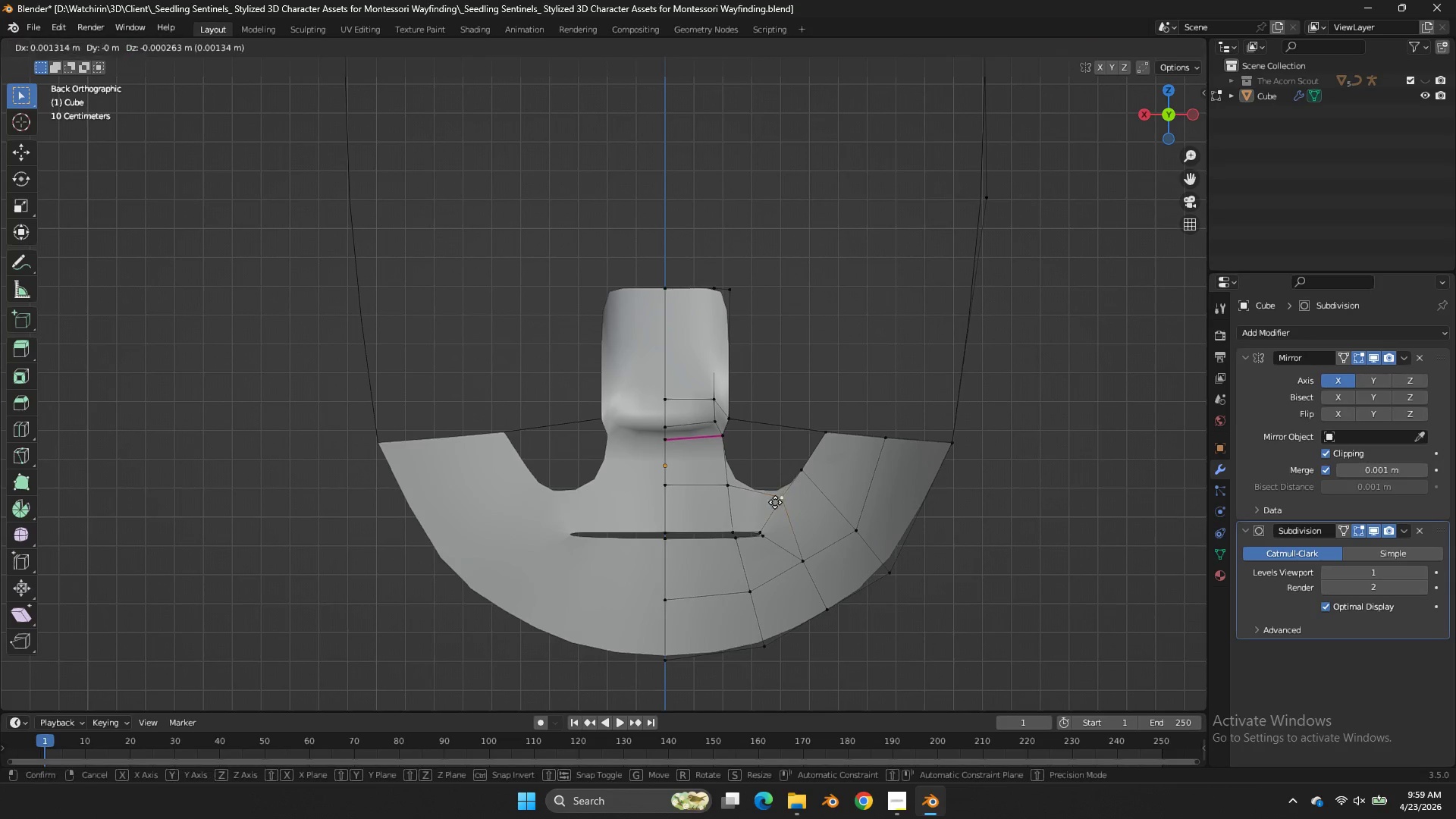 
hold_key(key=ShiftLeft, duration=0.53)
 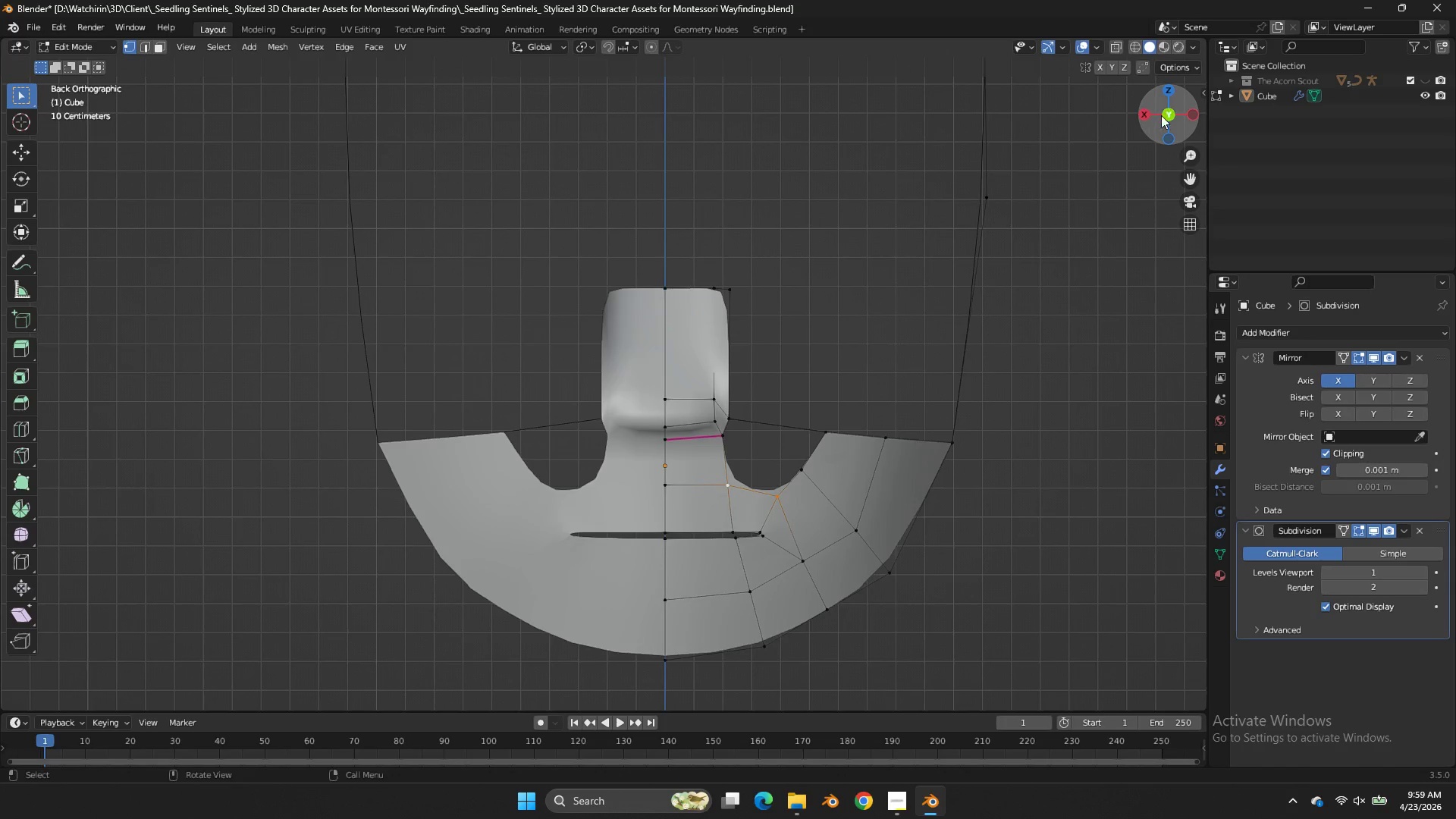 
left_click_drag(start_coordinate=[1162, 115], to_coordinate=[1112, 108])
 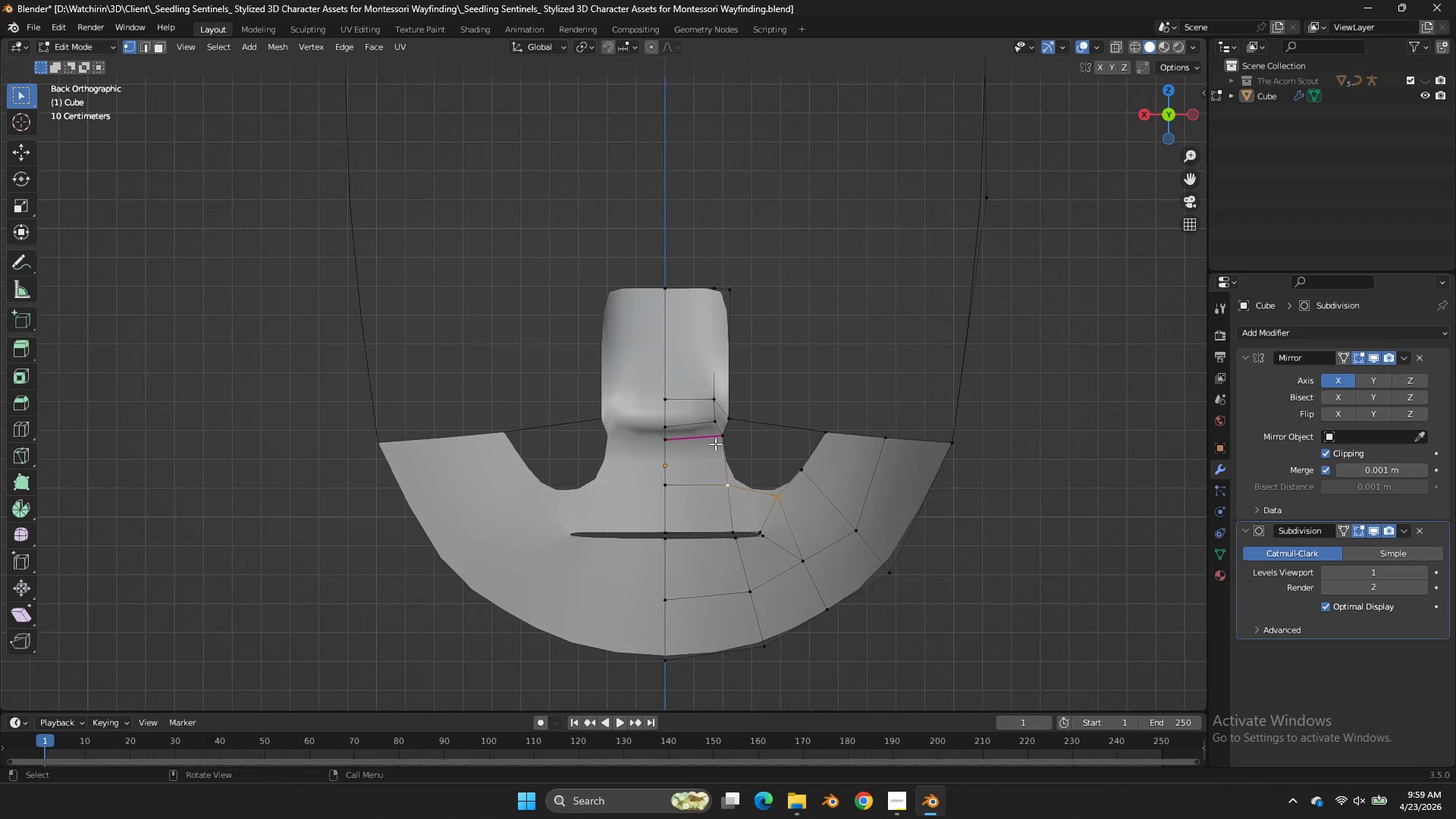 
double_click([718, 440])
 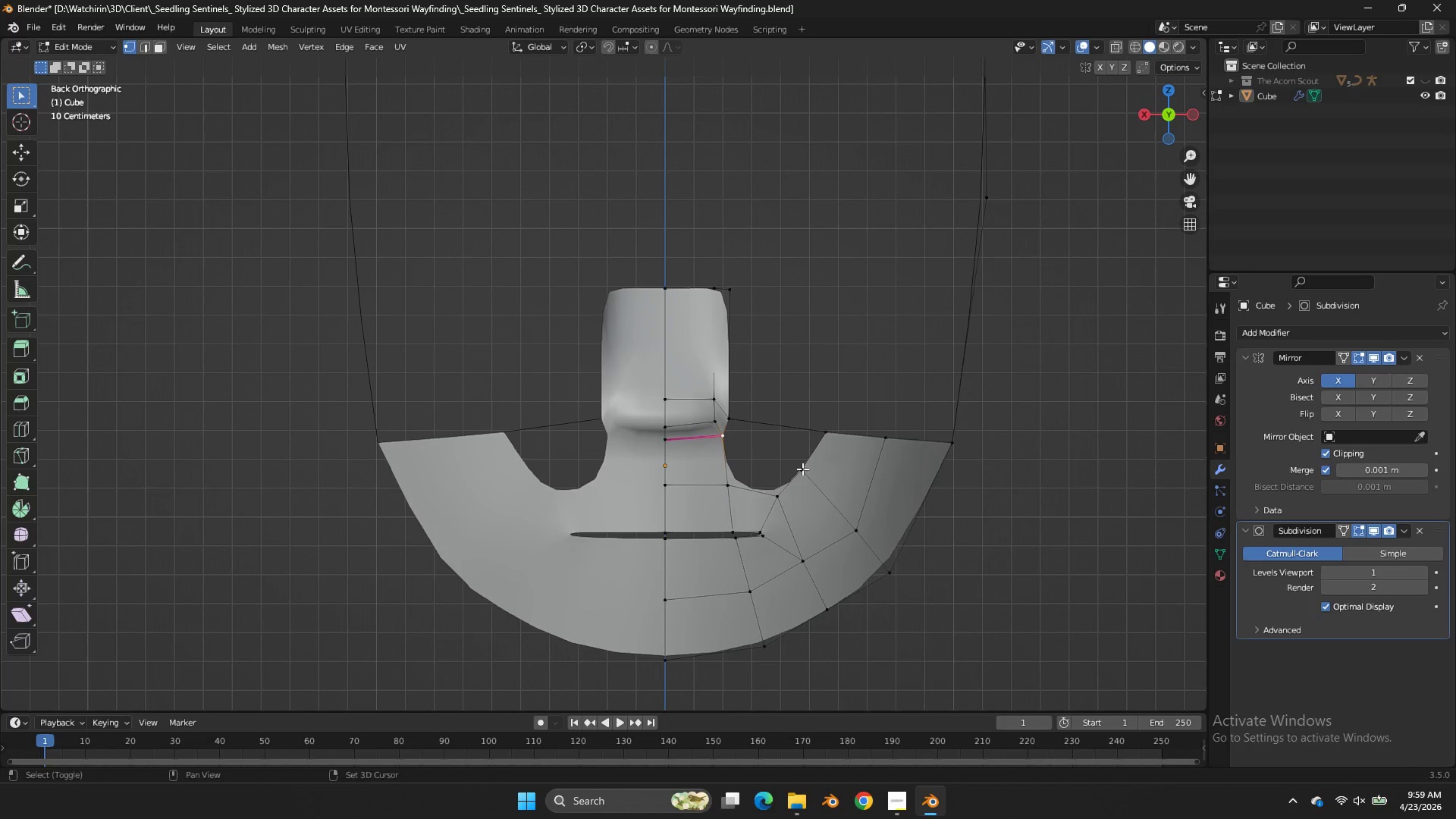 
hold_key(key=ShiftLeft, duration=0.53)
triple_click([802, 469])
 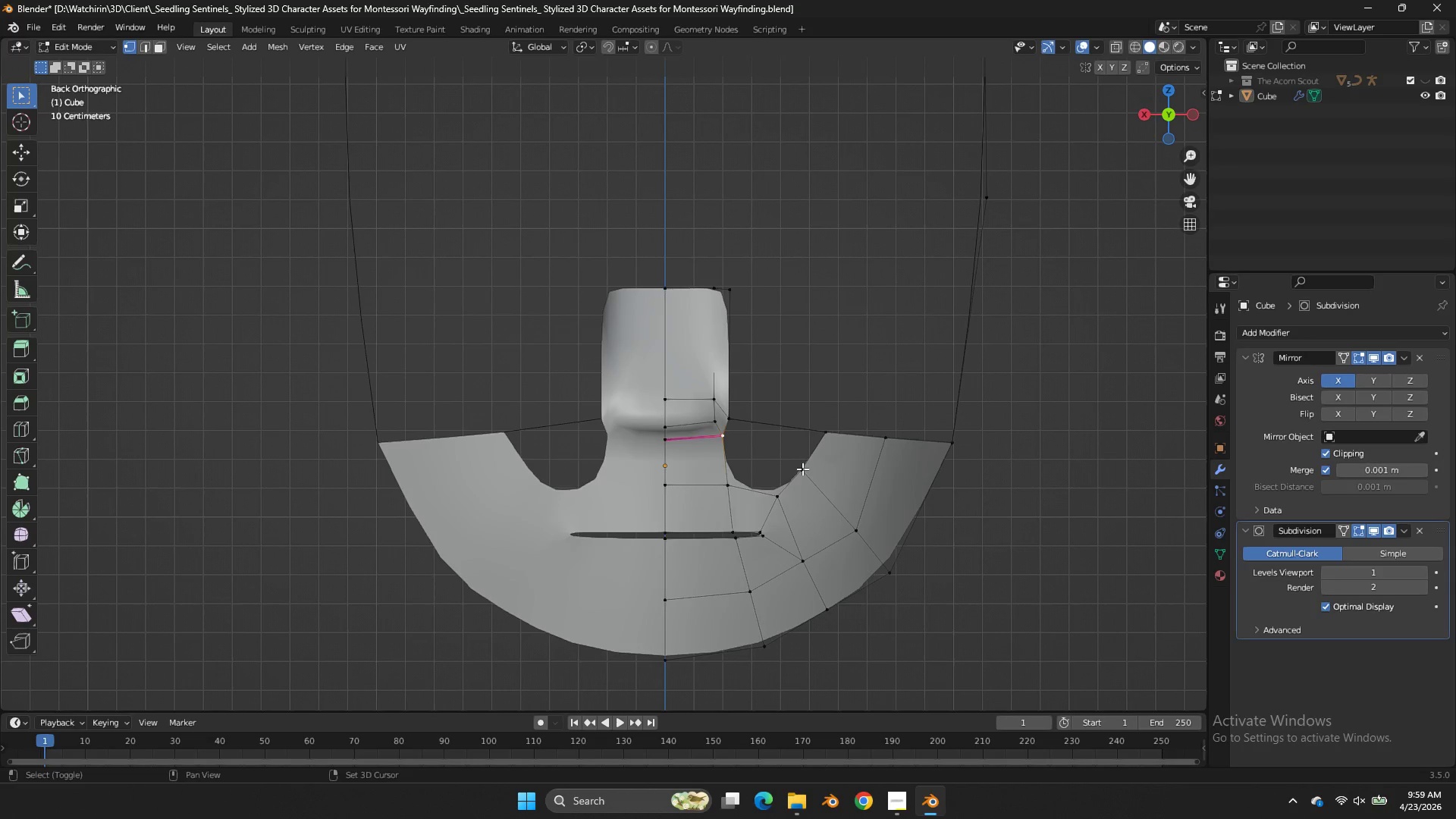 
triple_click([802, 469])
 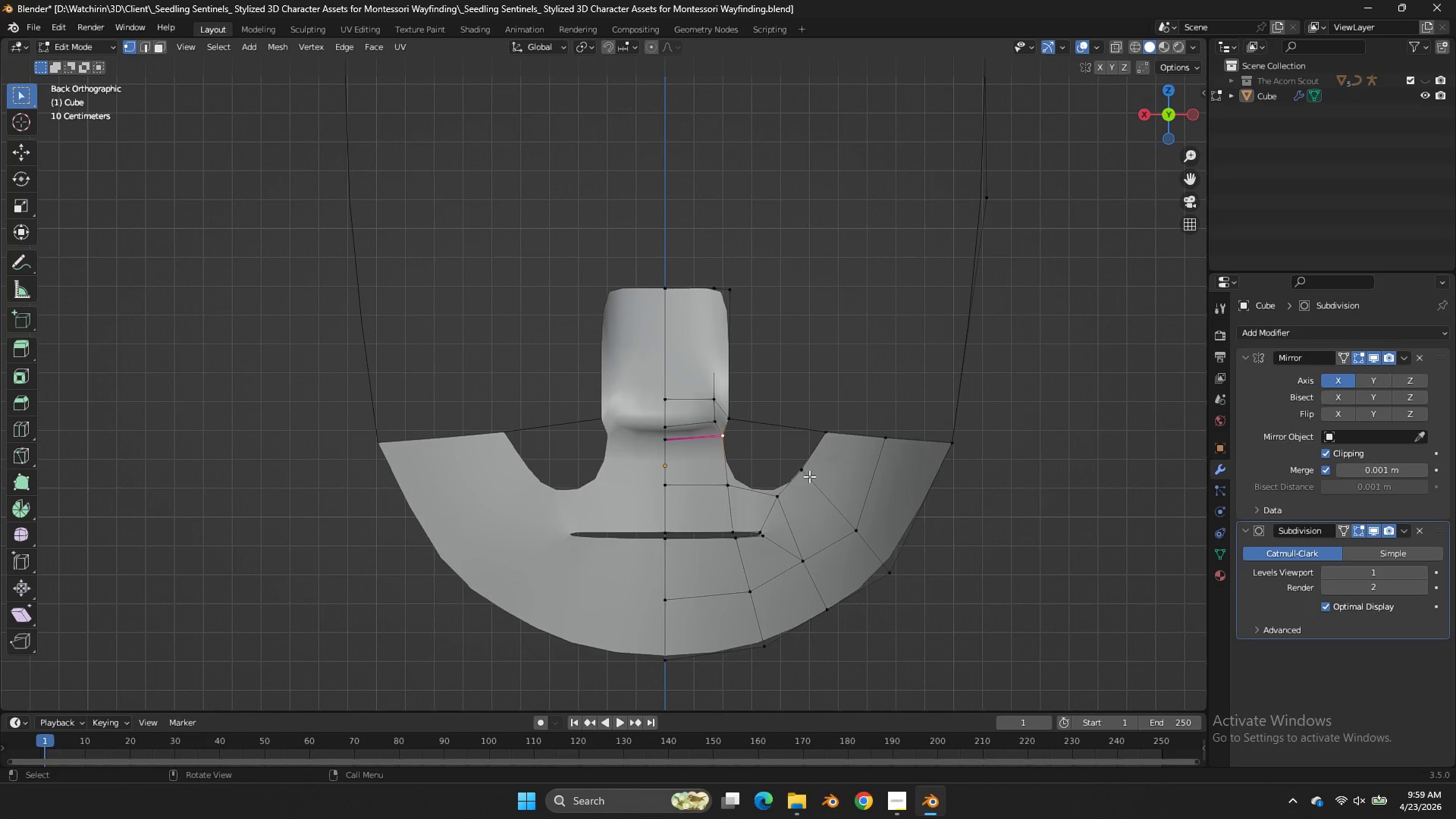 
key(F)
 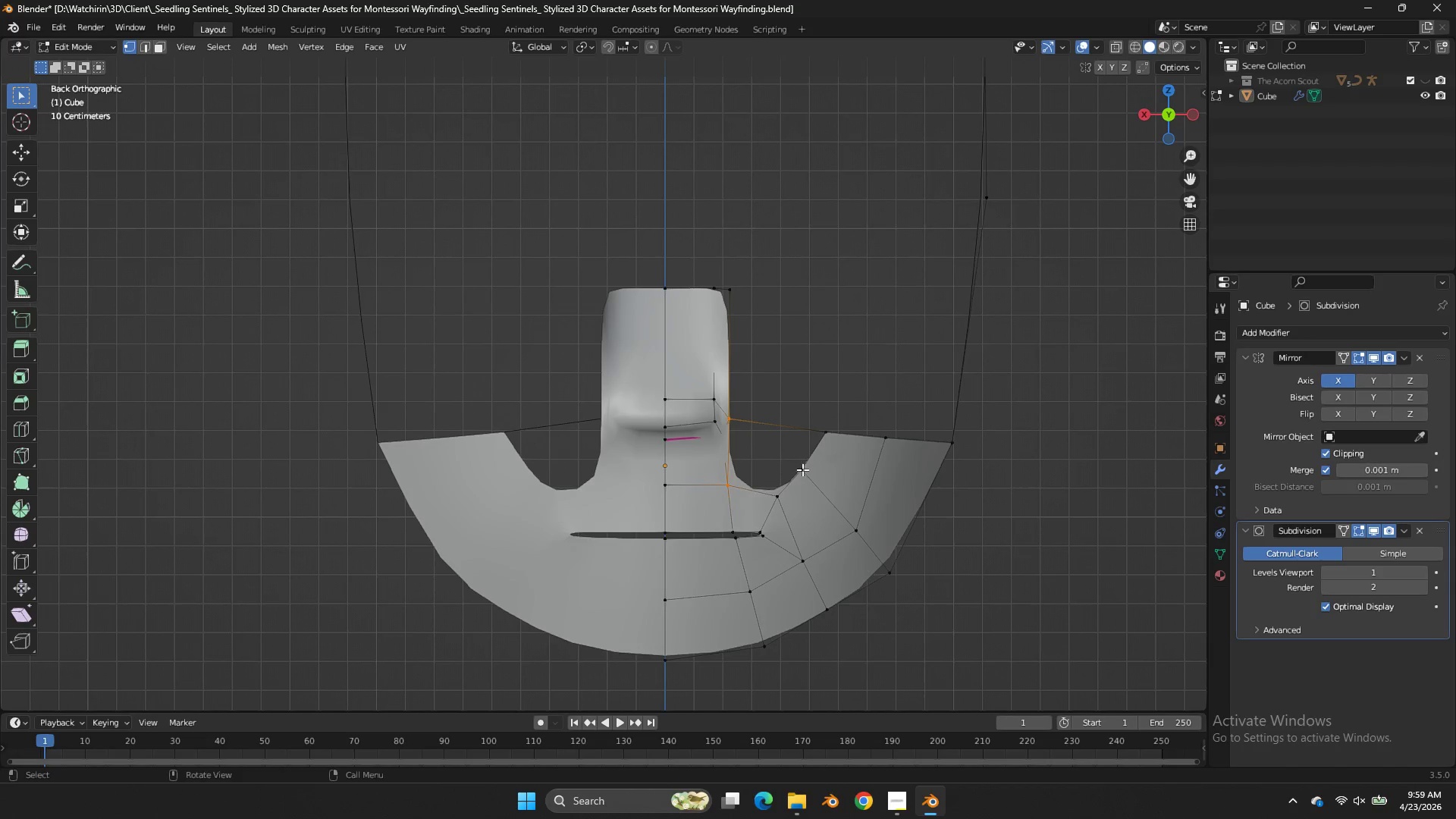 
key(Control+ControlLeft)
 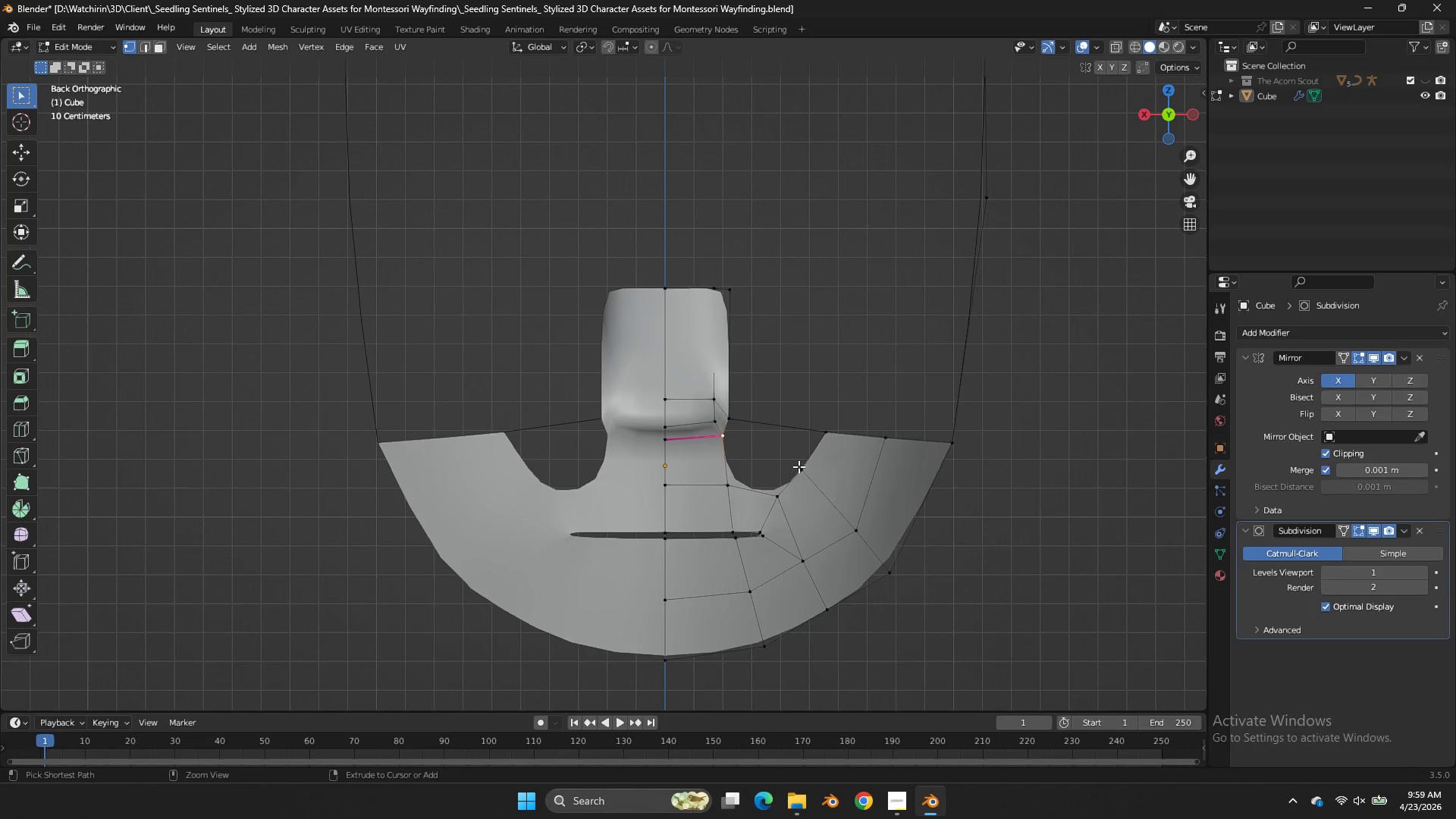 
key(Control+Z)
 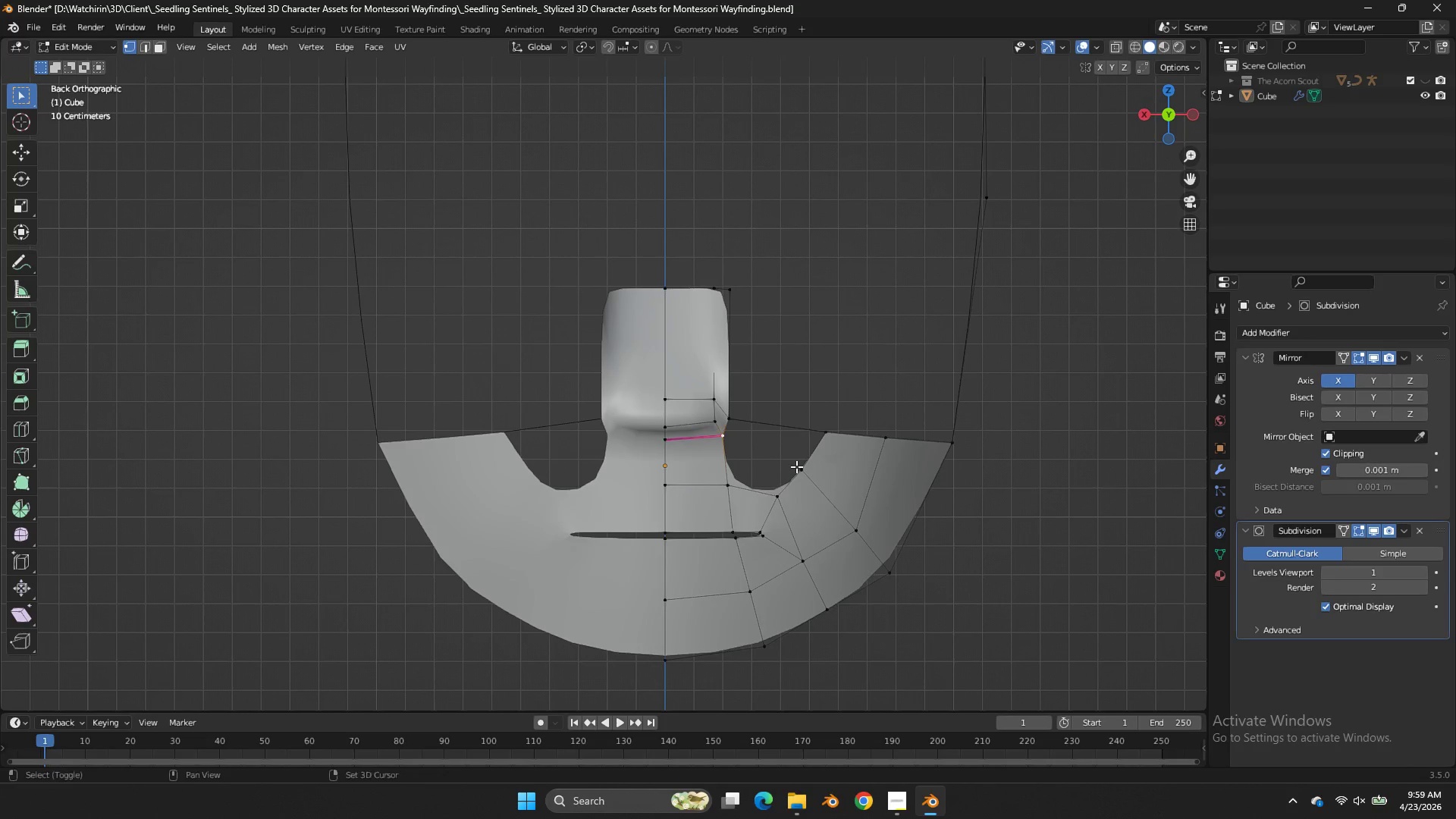 
hold_key(key=ShiftLeft, duration=2.19)
double_click([796, 466])
 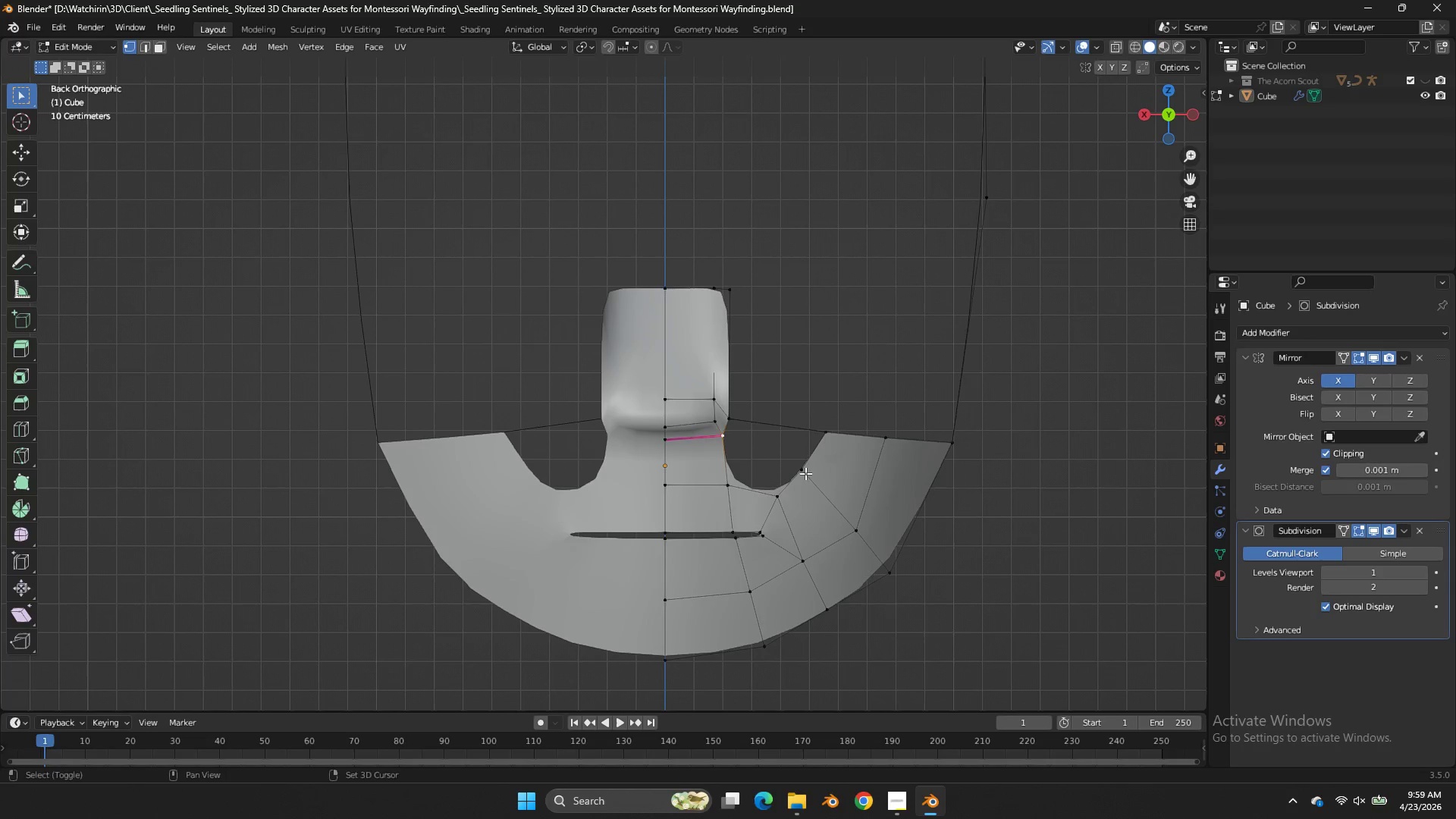 
triple_click([805, 473])
 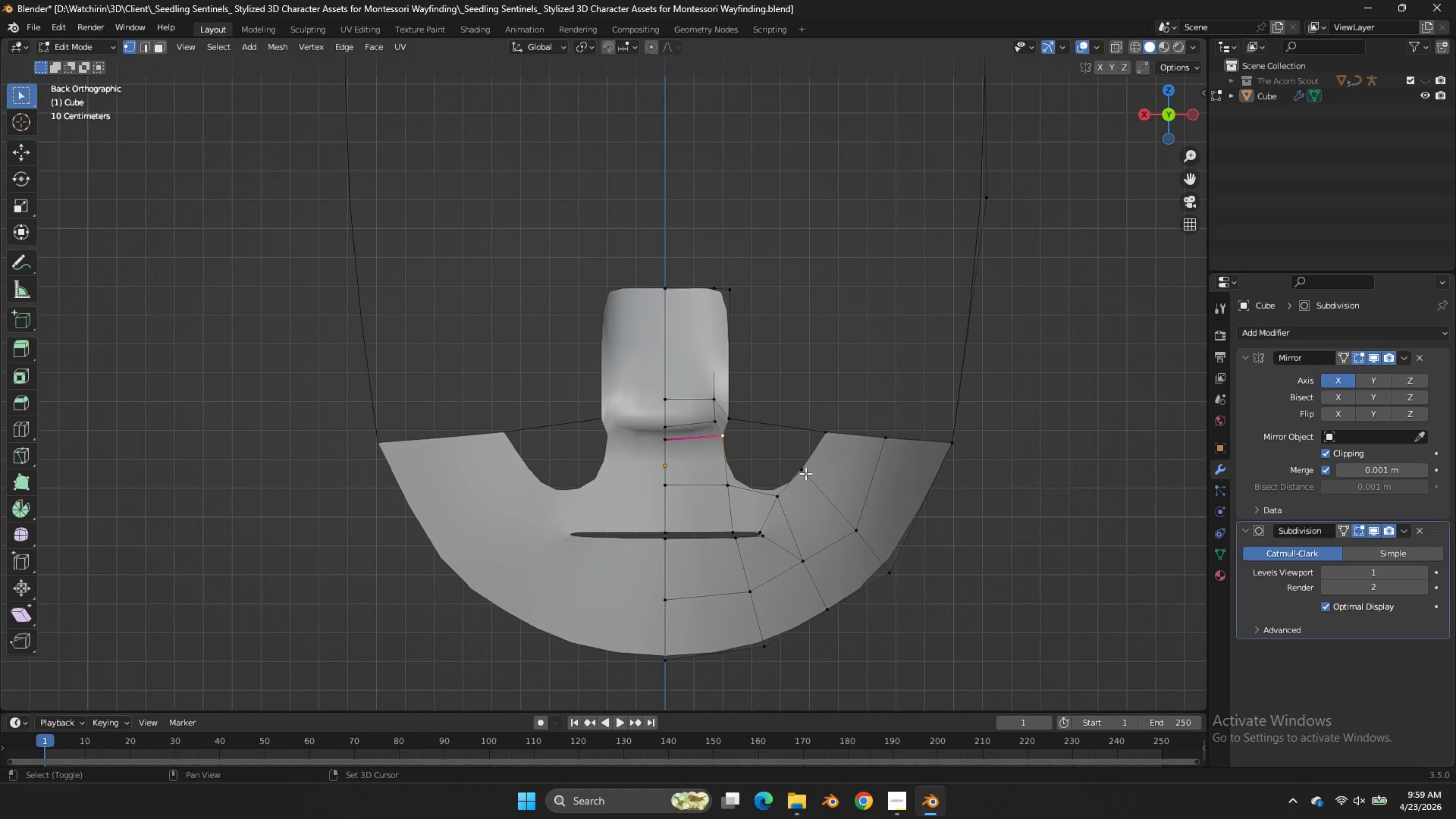 
triple_click([805, 473])
 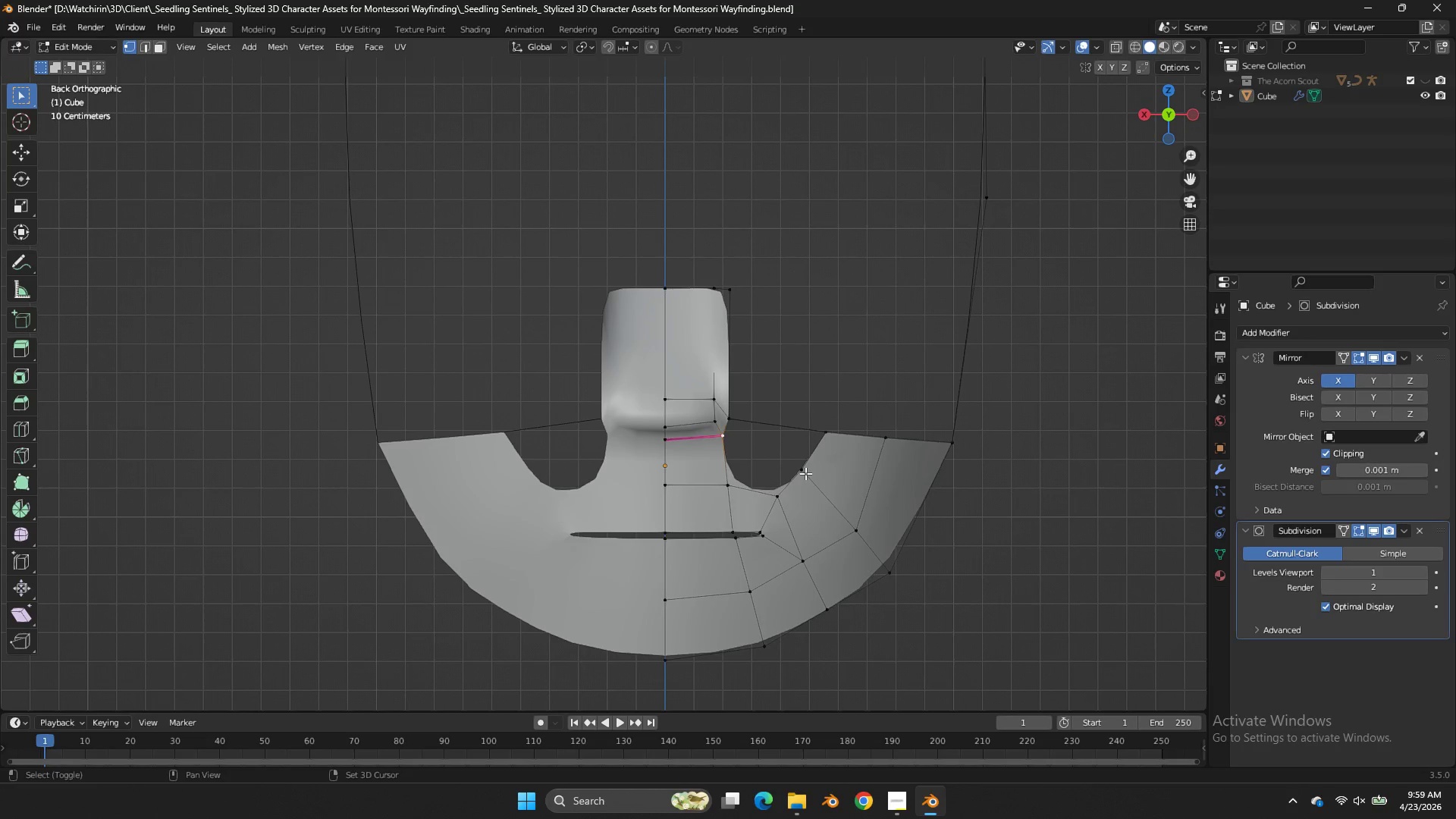 
triple_click([805, 473])
 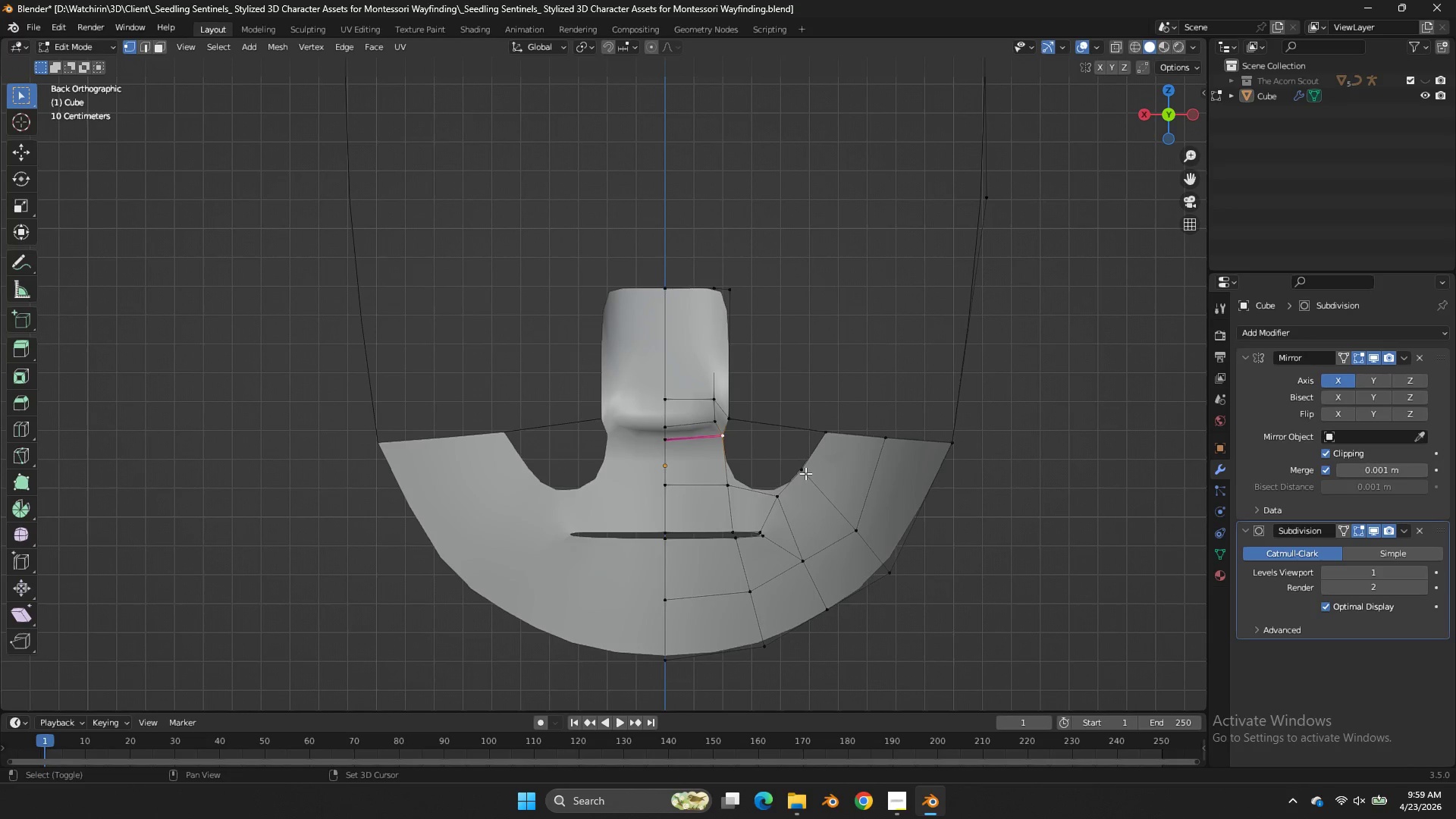 
triple_click([805, 473])
 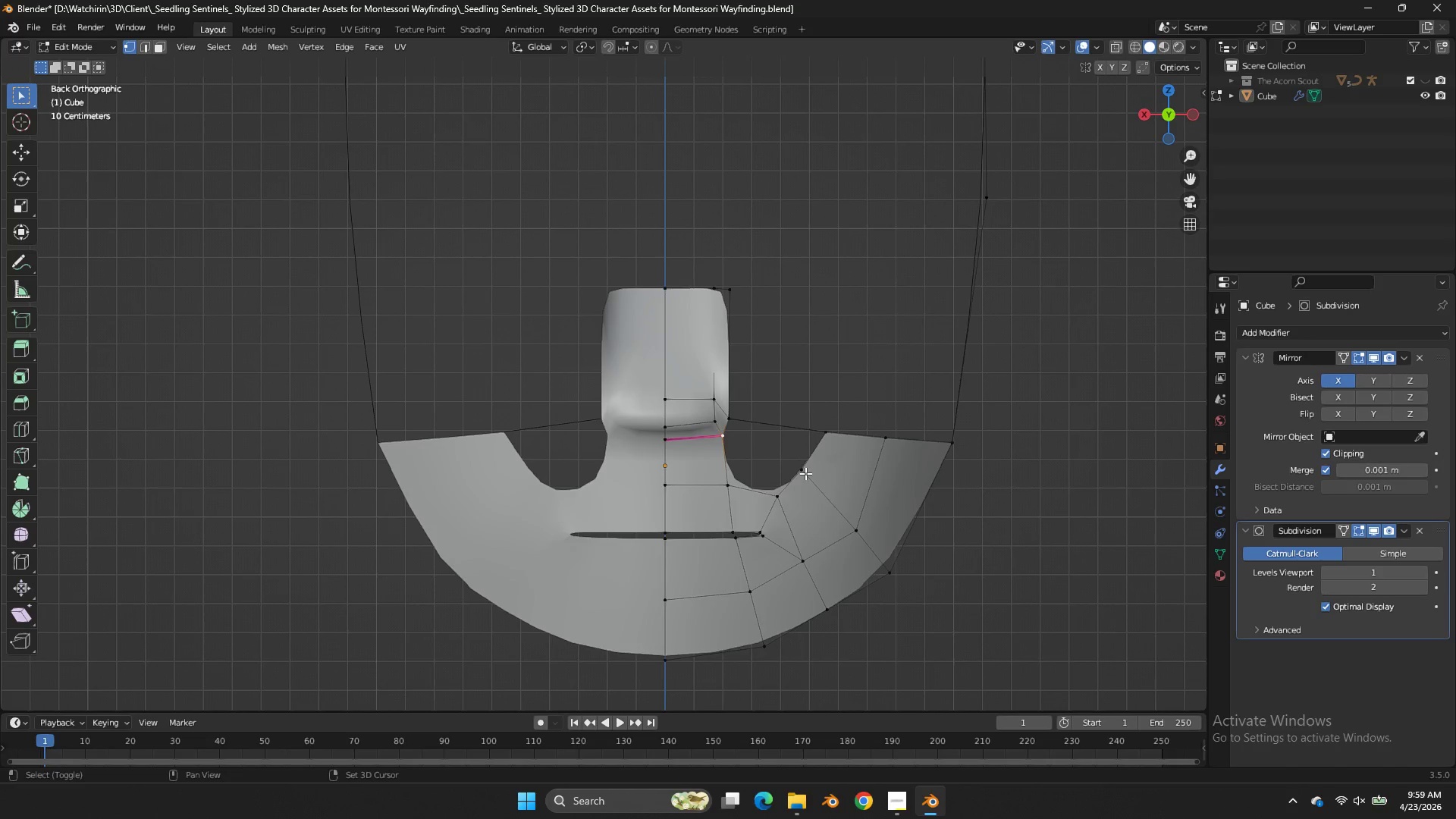 
triple_click([805, 473])
 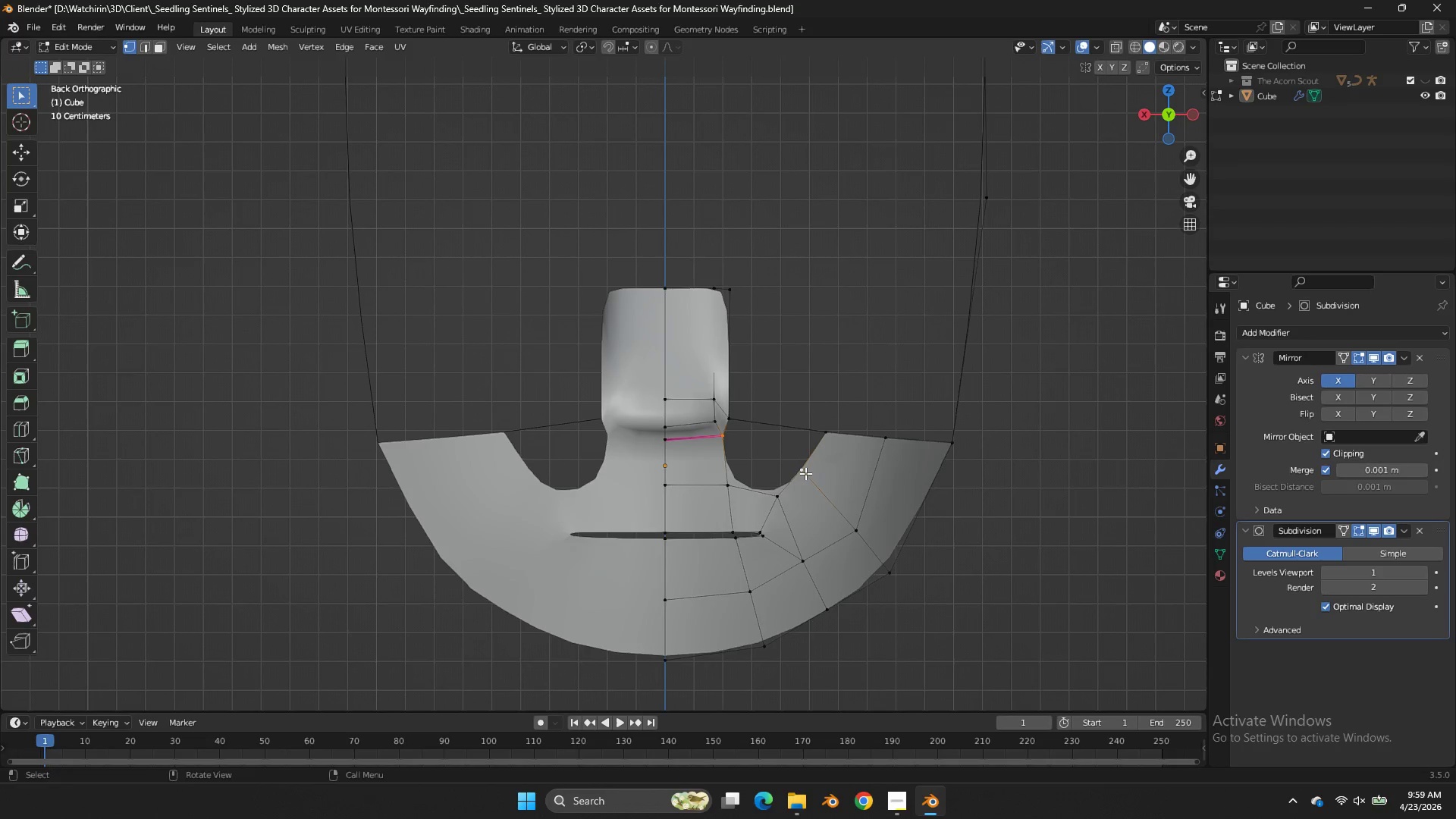 
key(F)
 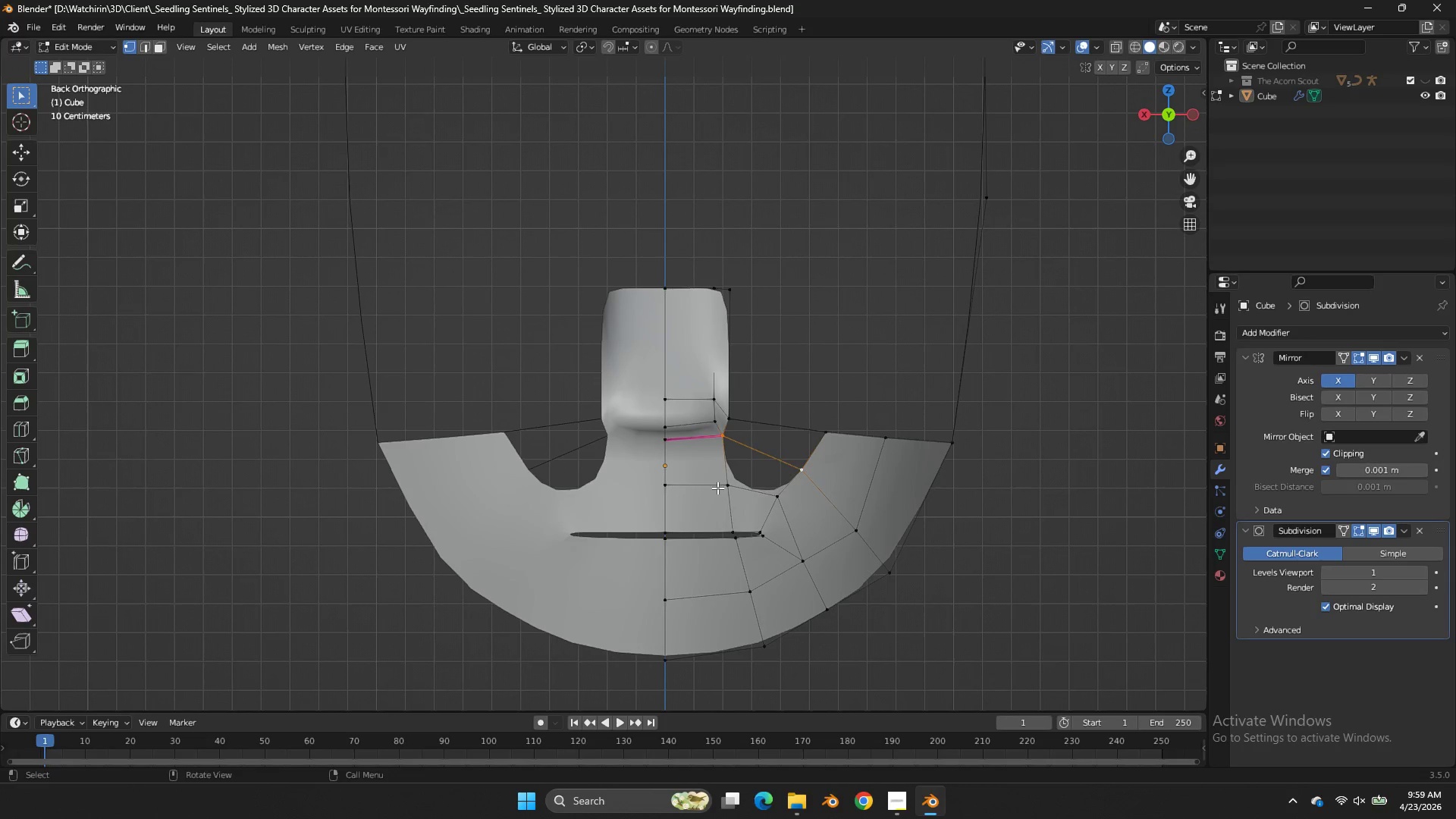 
double_click([712, 486])
 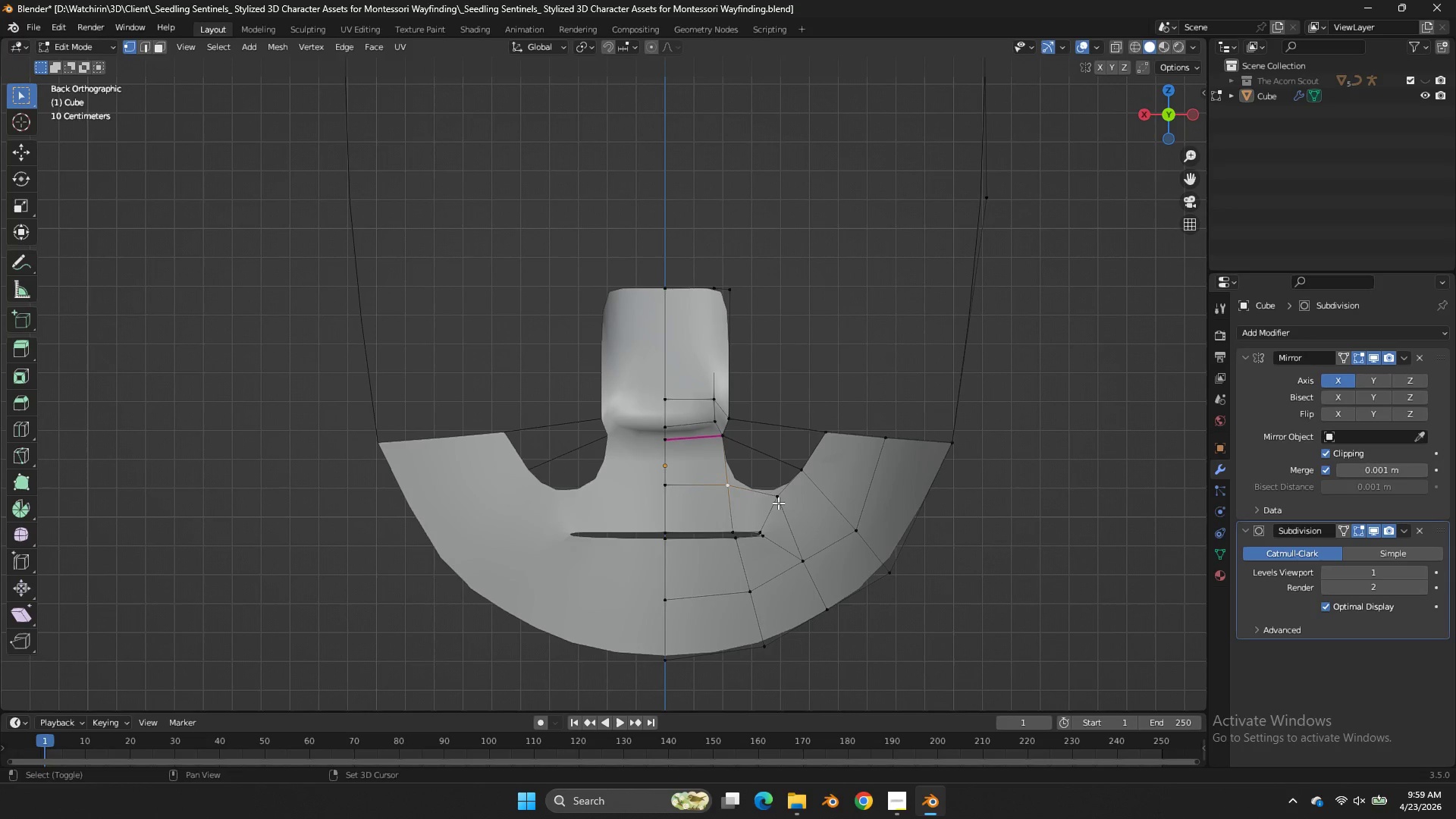 
hold_key(key=ShiftLeft, duration=0.58)
triple_click([779, 503])
 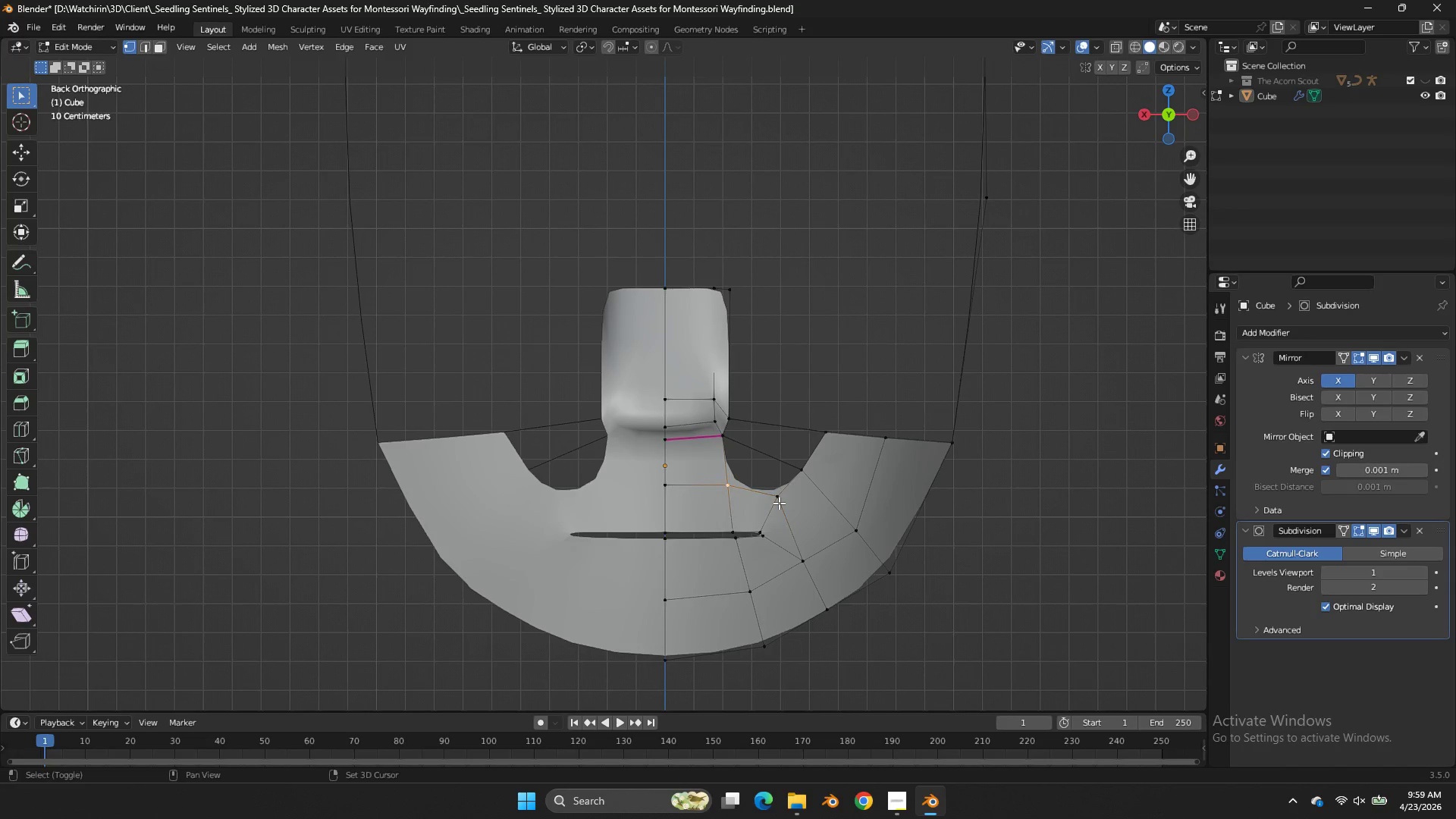 
triple_click([779, 503])
 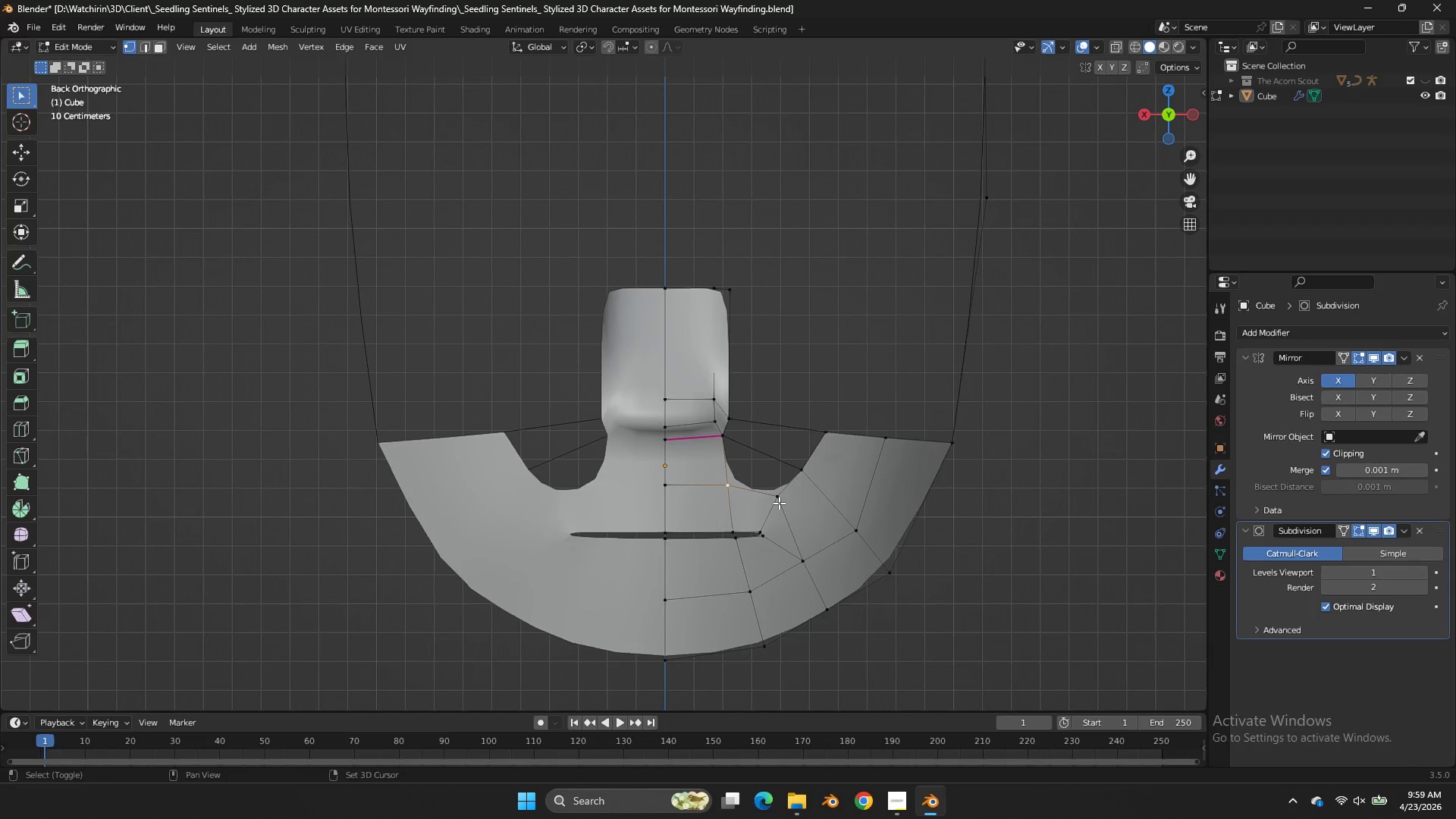 
hold_key(key=ShiftLeft, duration=3.83)
triple_click([779, 503])
 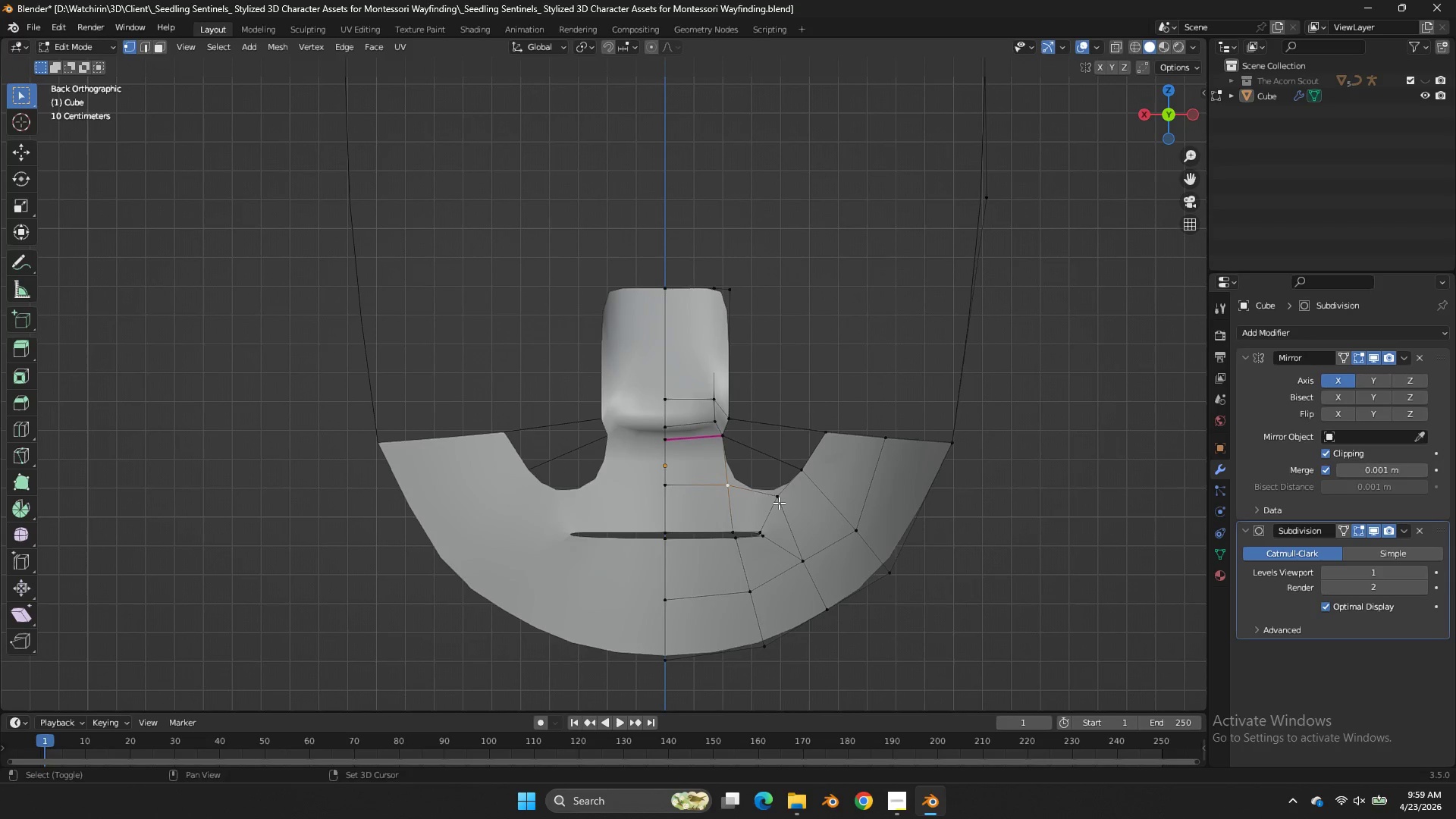 
triple_click([779, 503])
 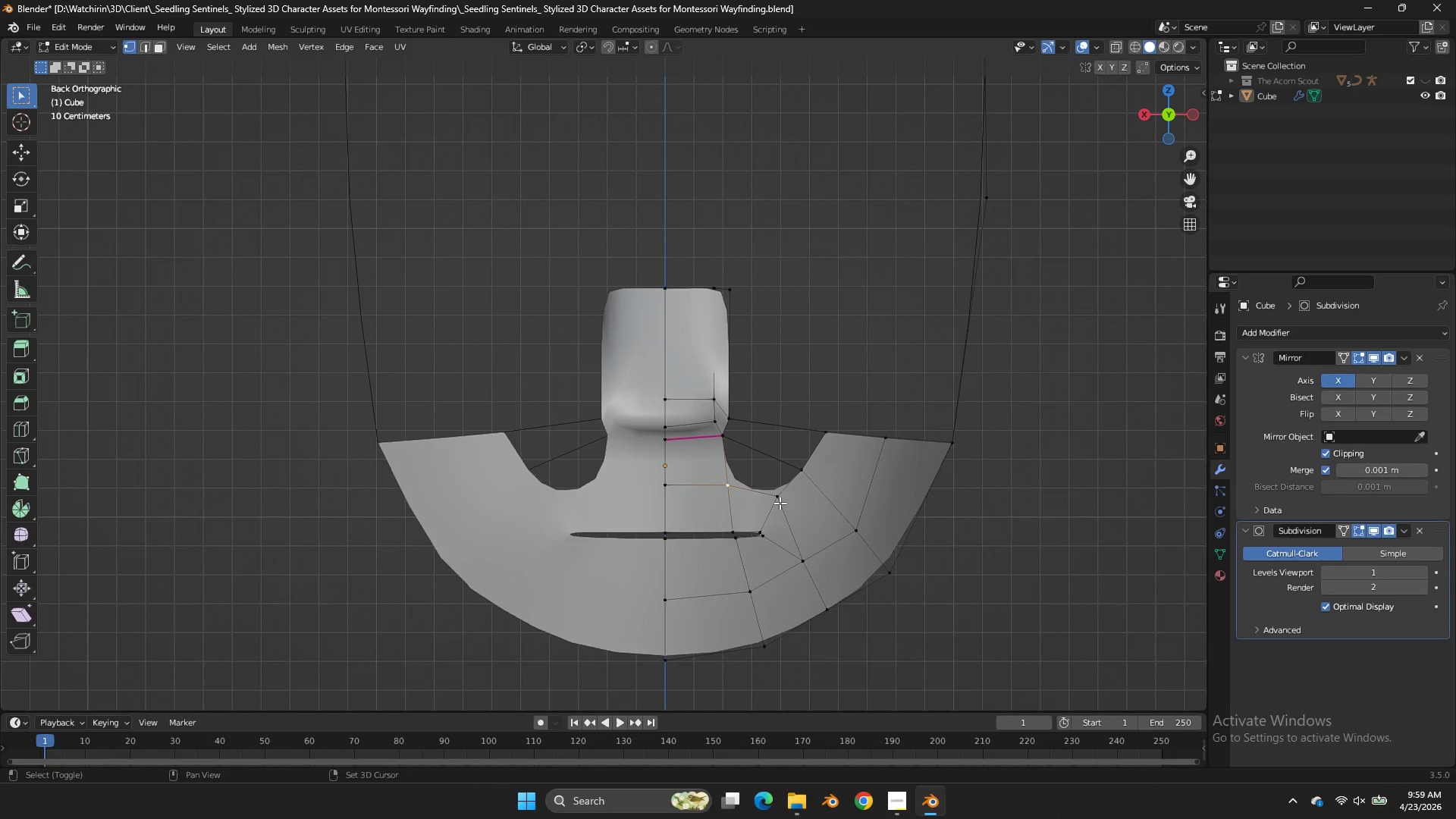 
triple_click([780, 503])
 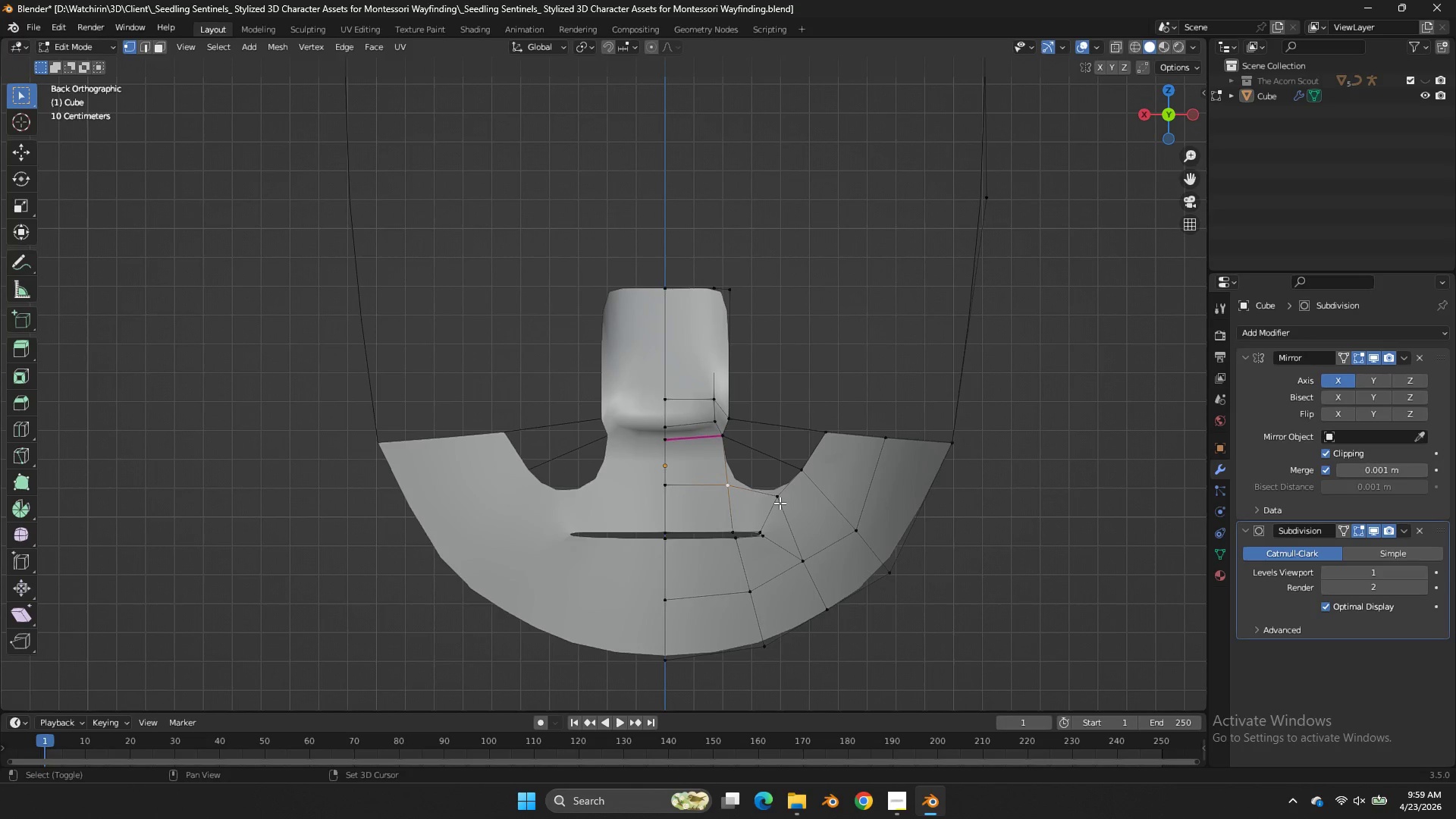 
triple_click([780, 503])
 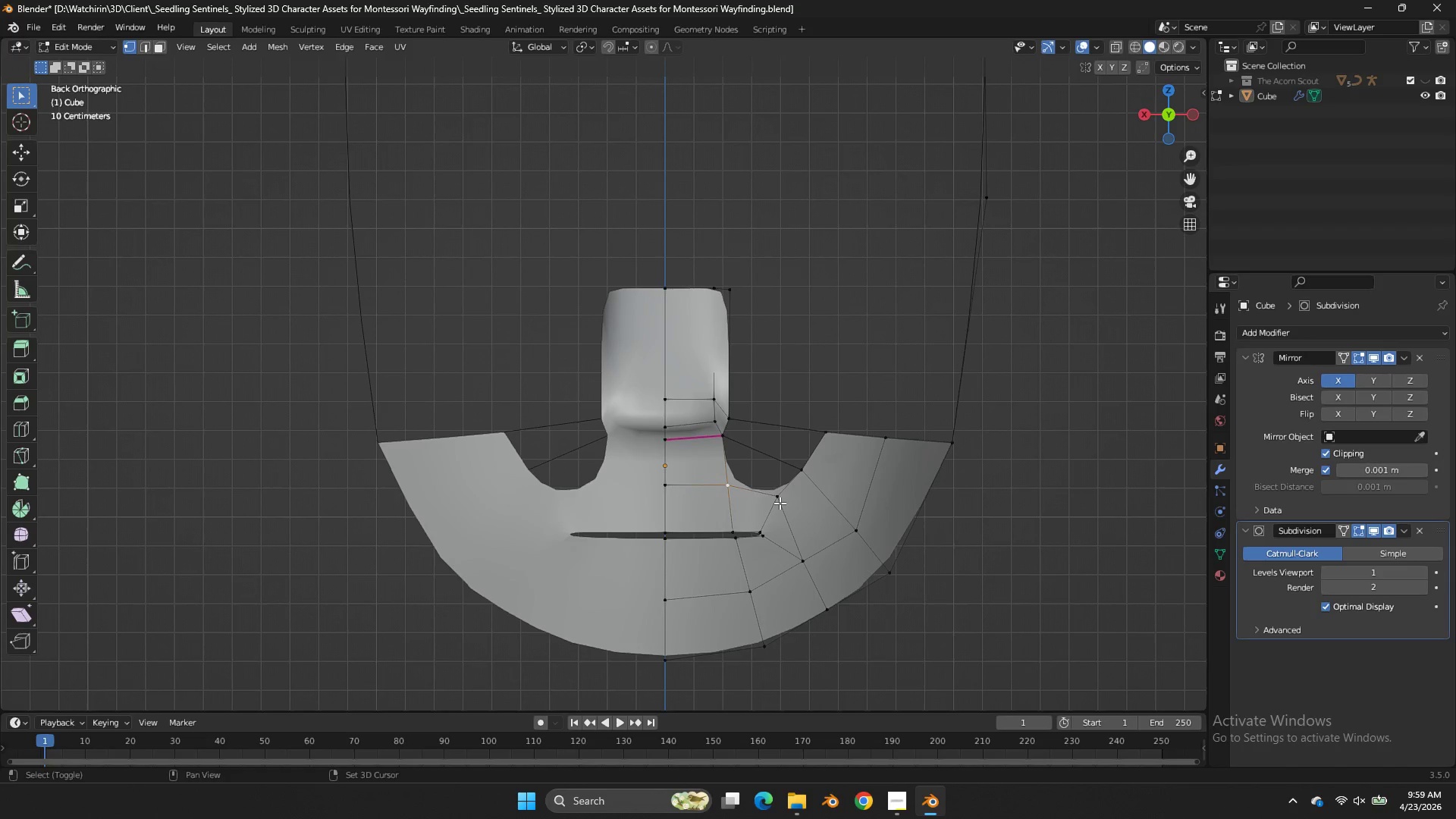 
triple_click([780, 503])
 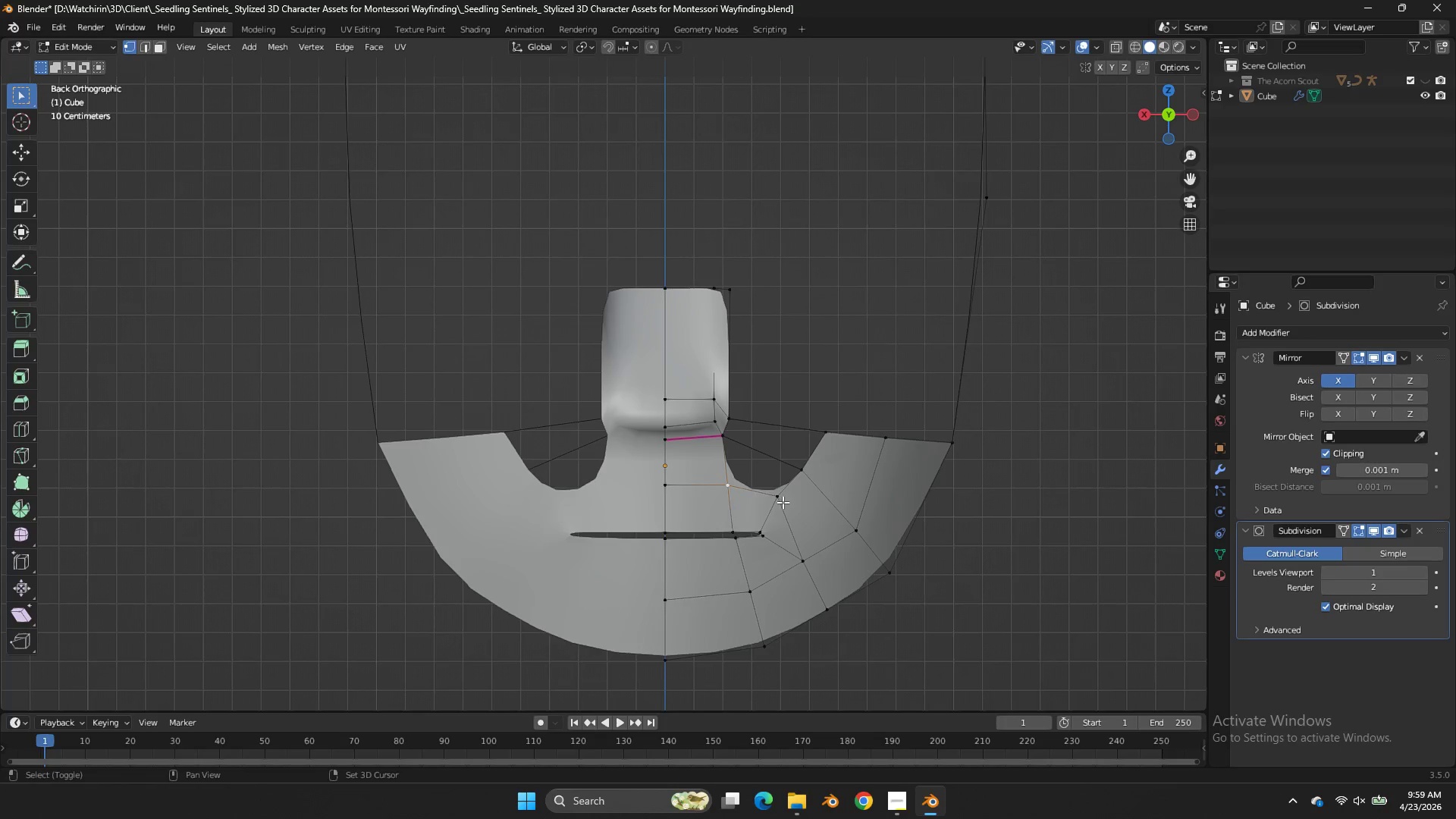 
left_click_drag(start_coordinate=[782, 503], to_coordinate=[786, 500])
 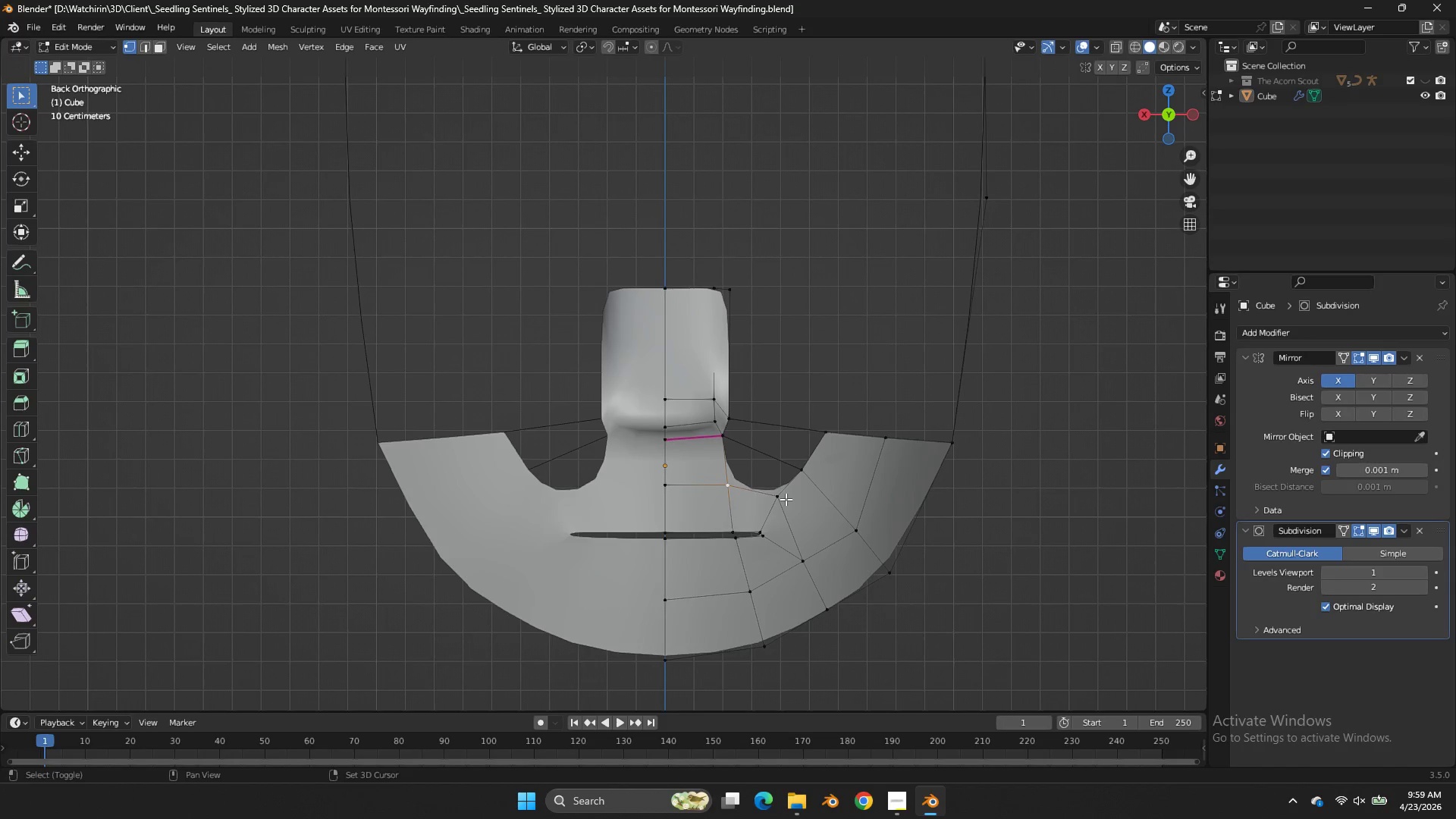 
double_click([786, 499])
 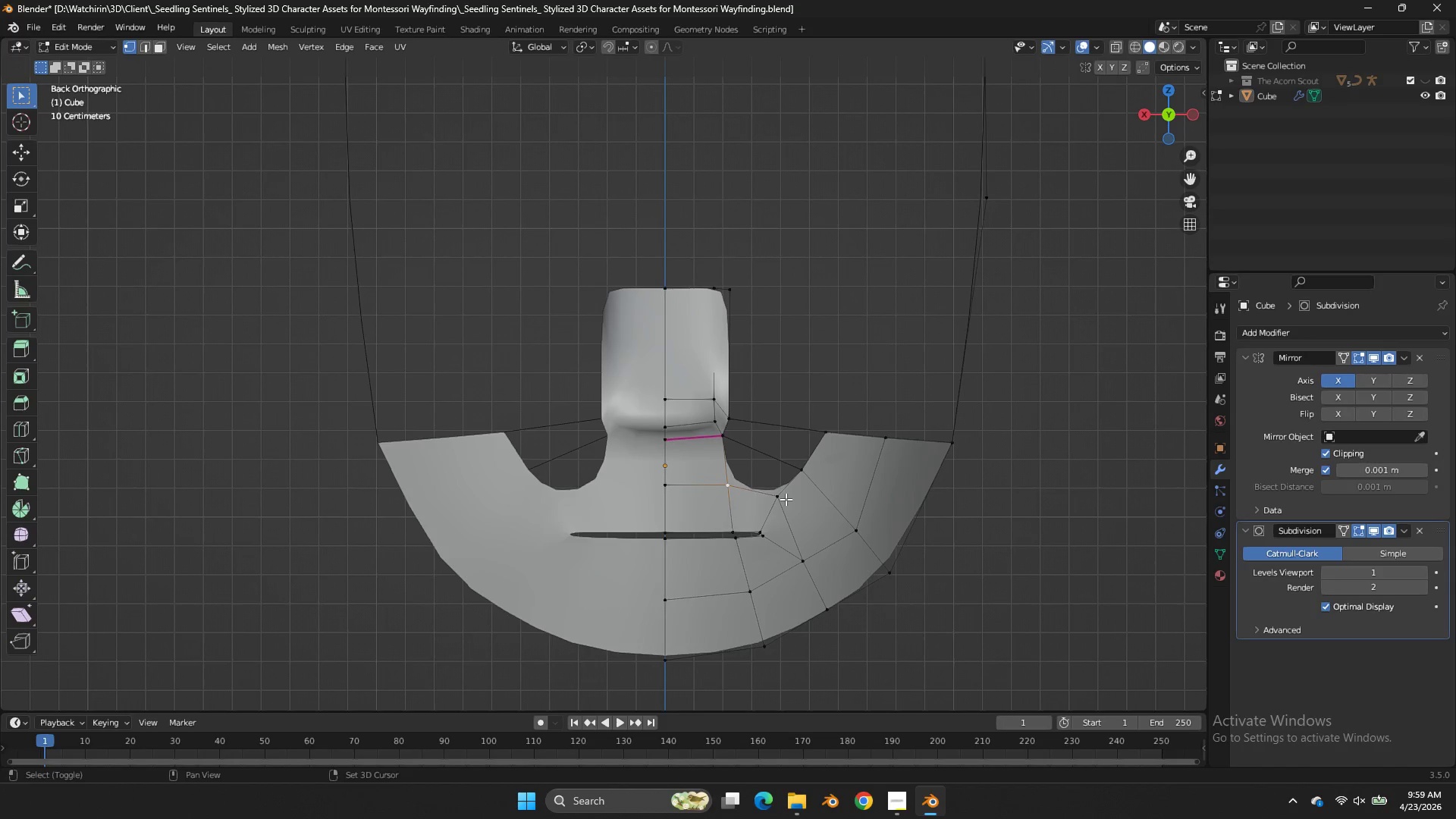 
triple_click([786, 499])
 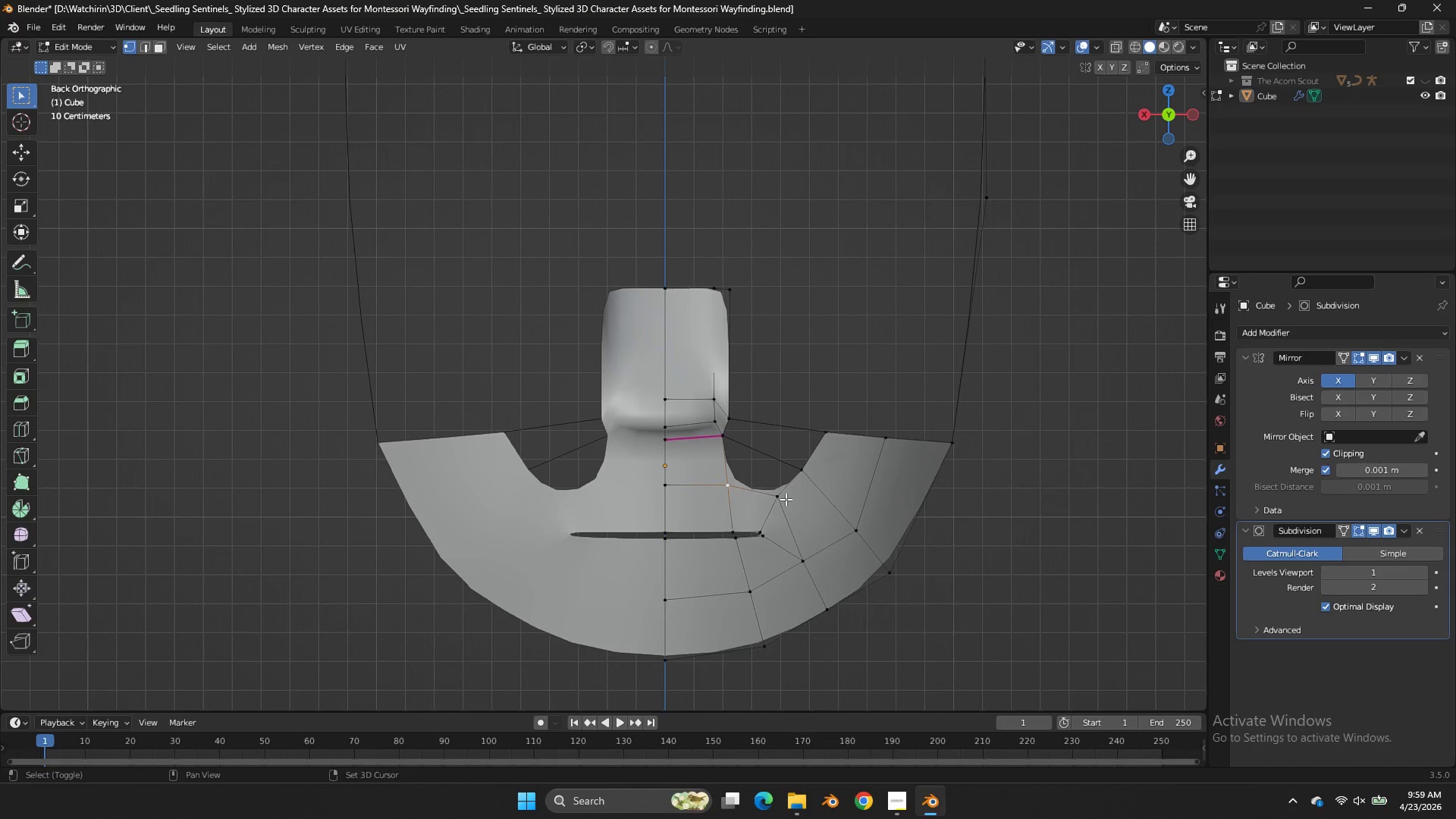 
triple_click([786, 499])
 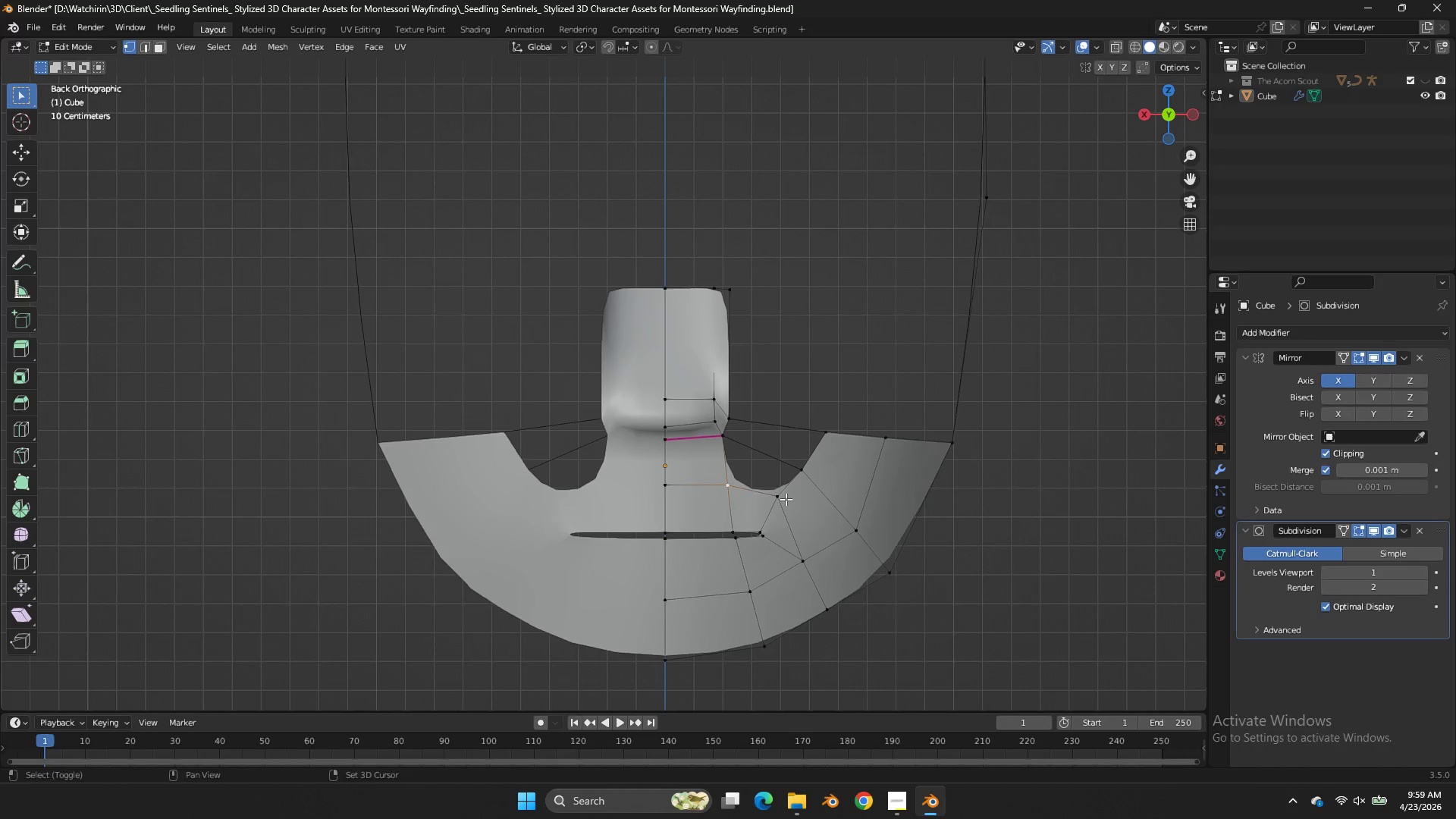 
triple_click([786, 499])
 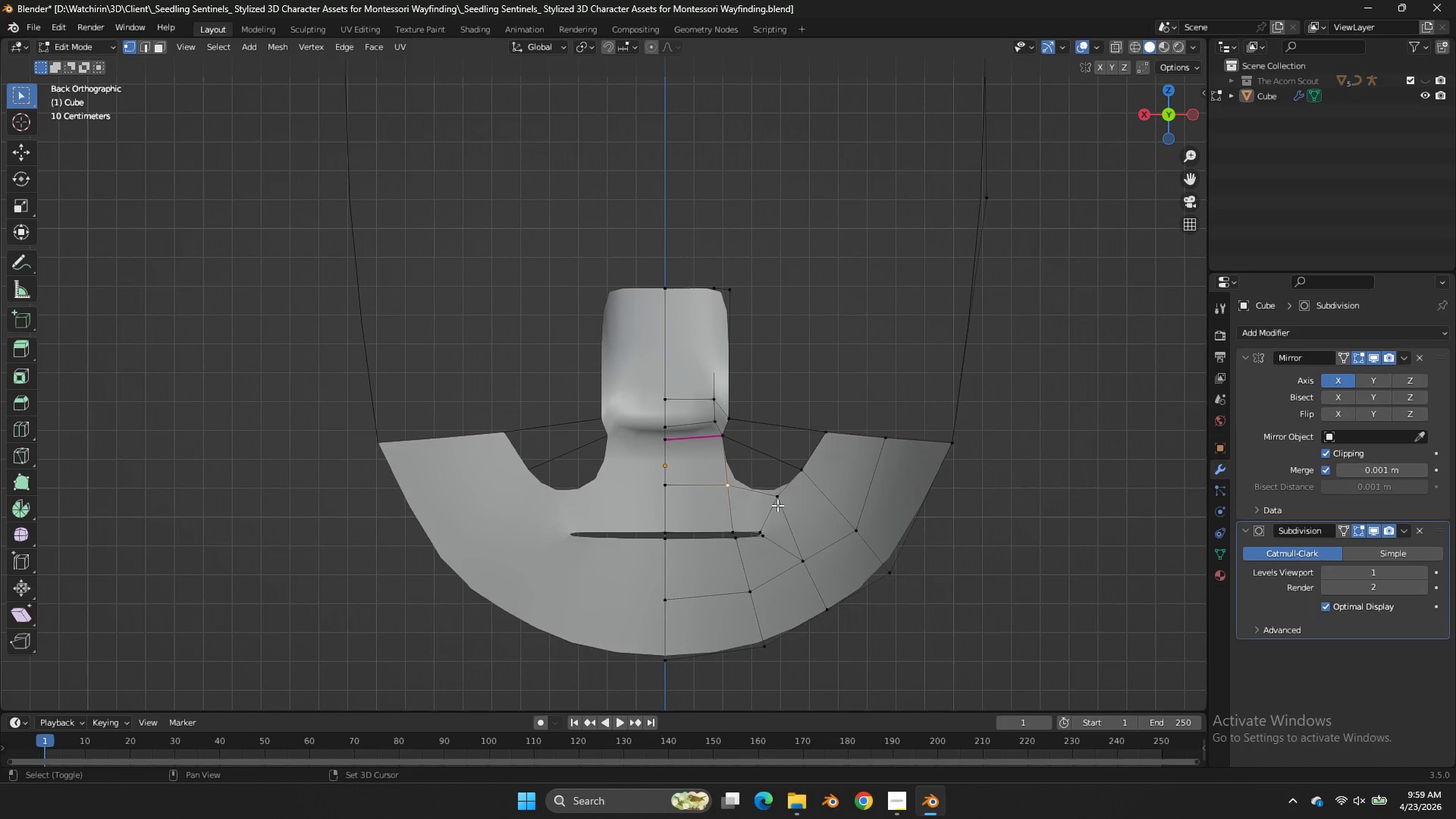 
triple_click([777, 505])
 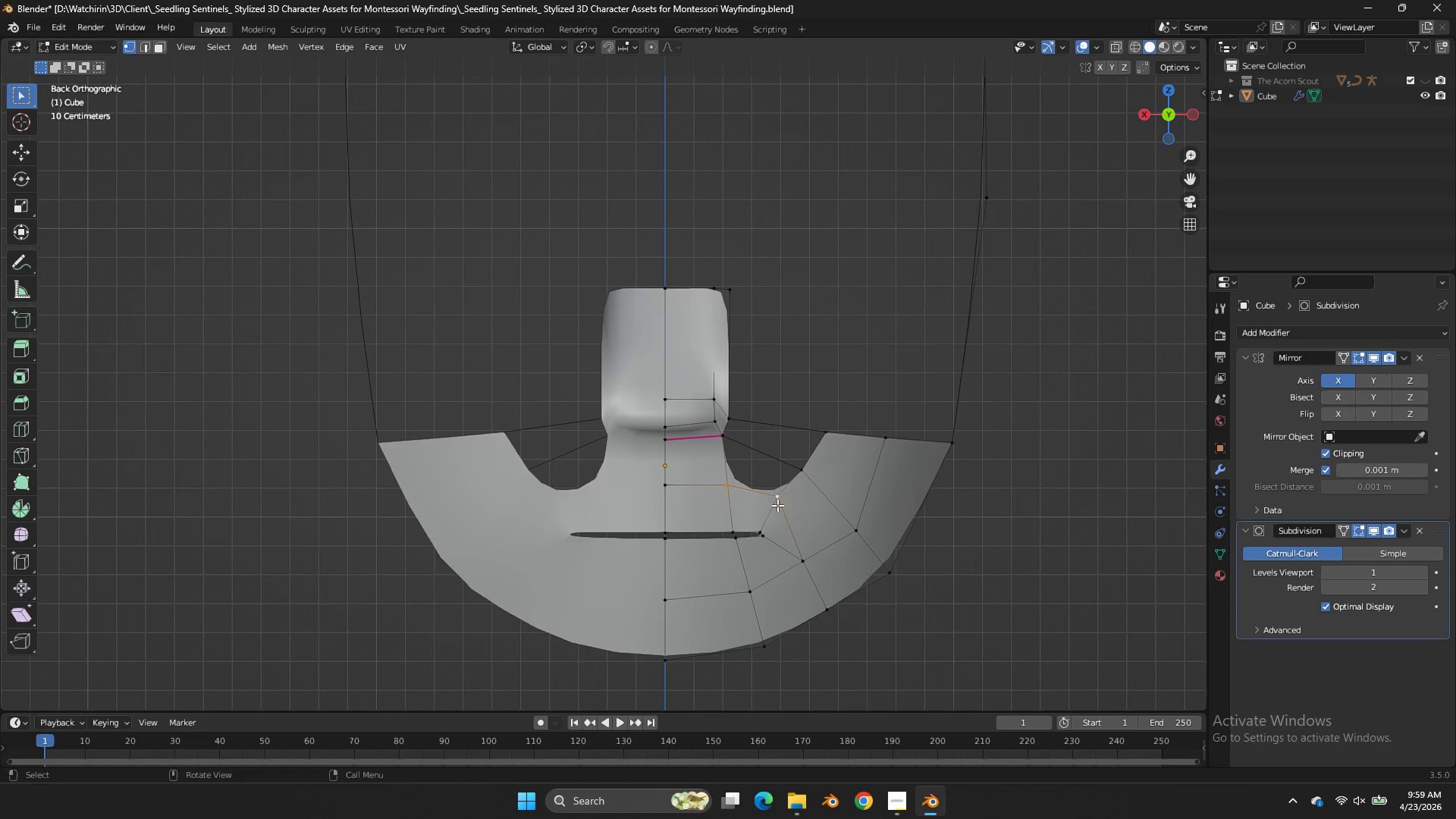 
type(ff)
 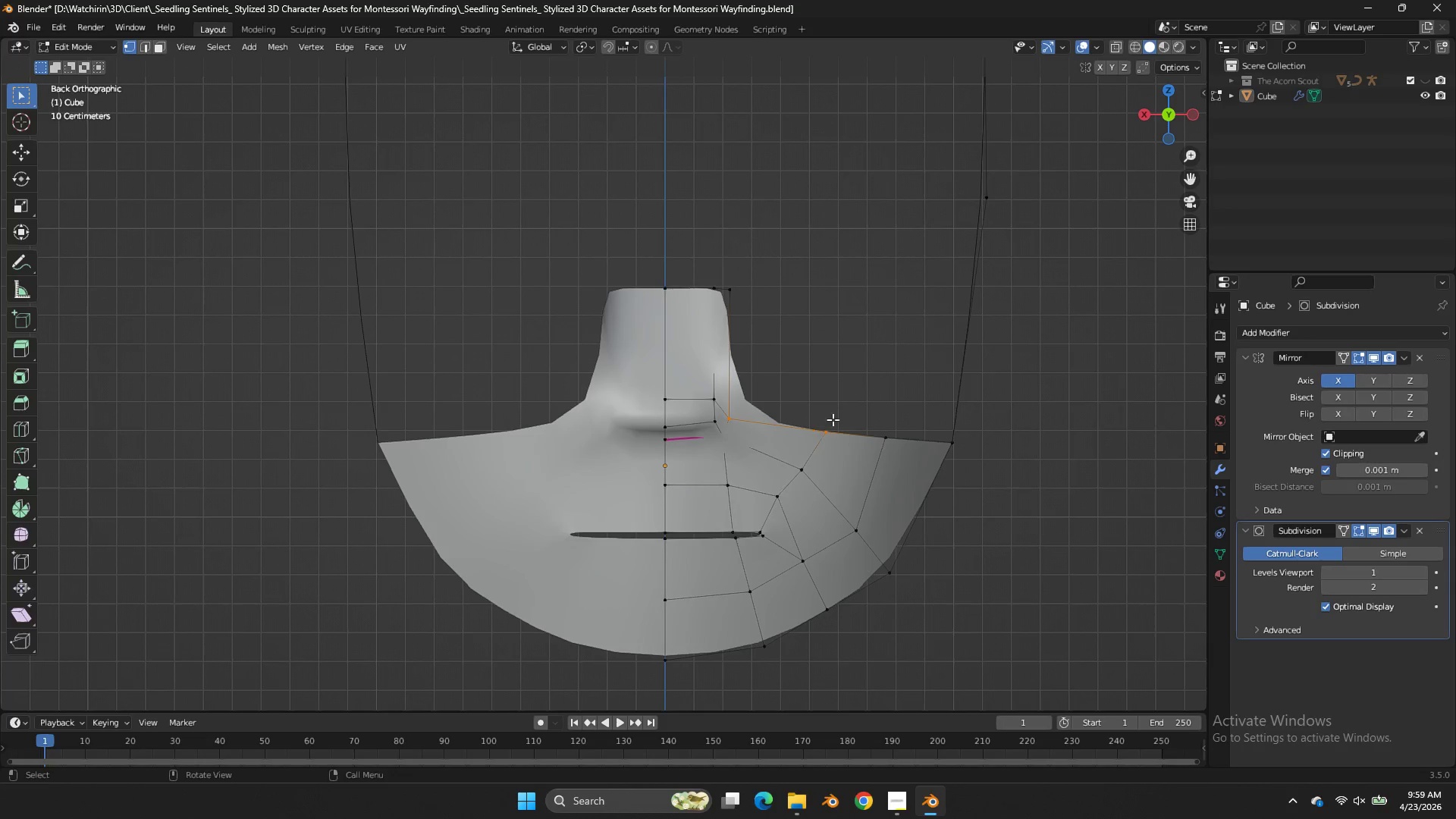 
key(Tab)
 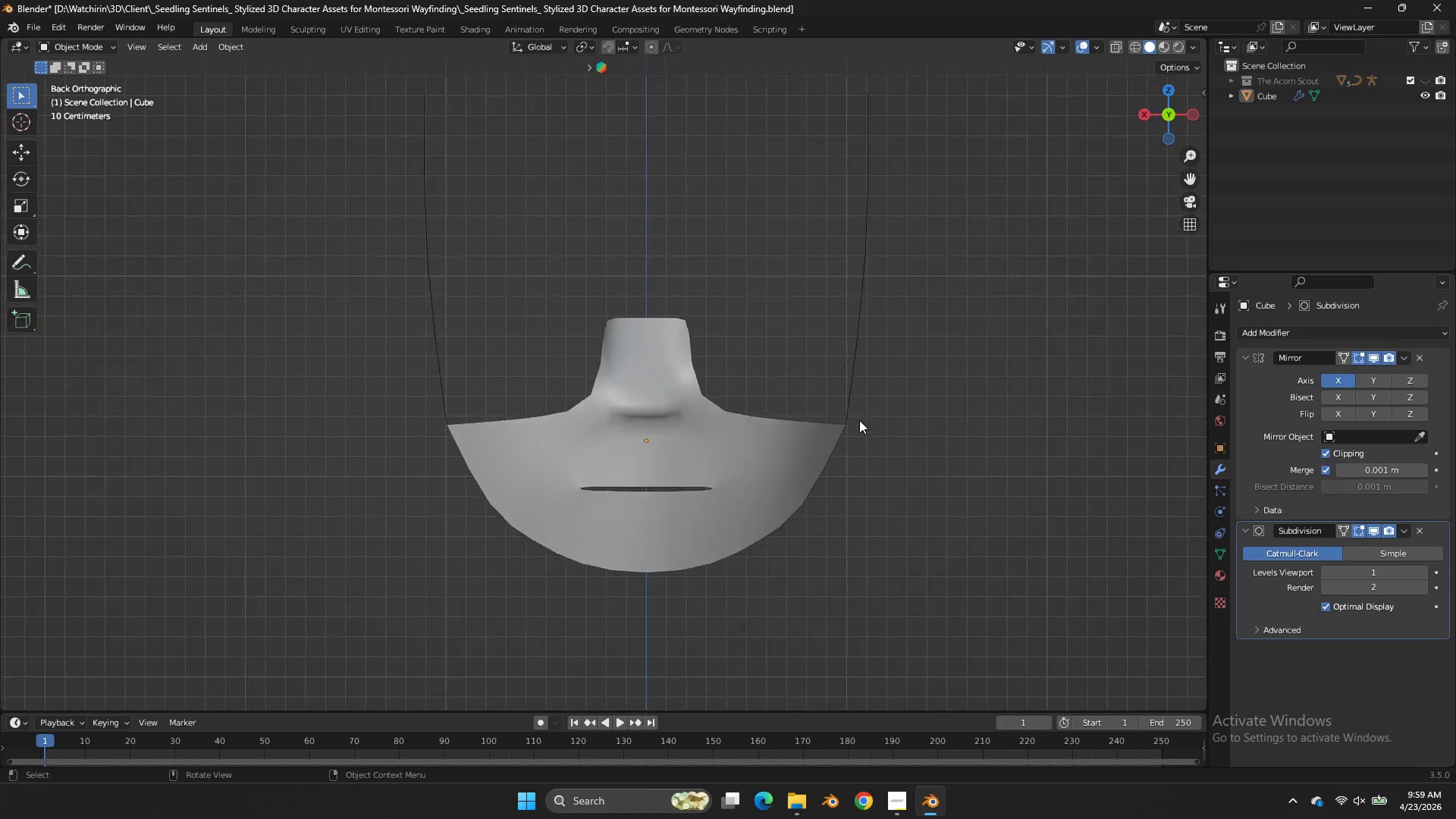 
scroll: coordinate [859, 420], scroll_direction: down, amount: 4.0
 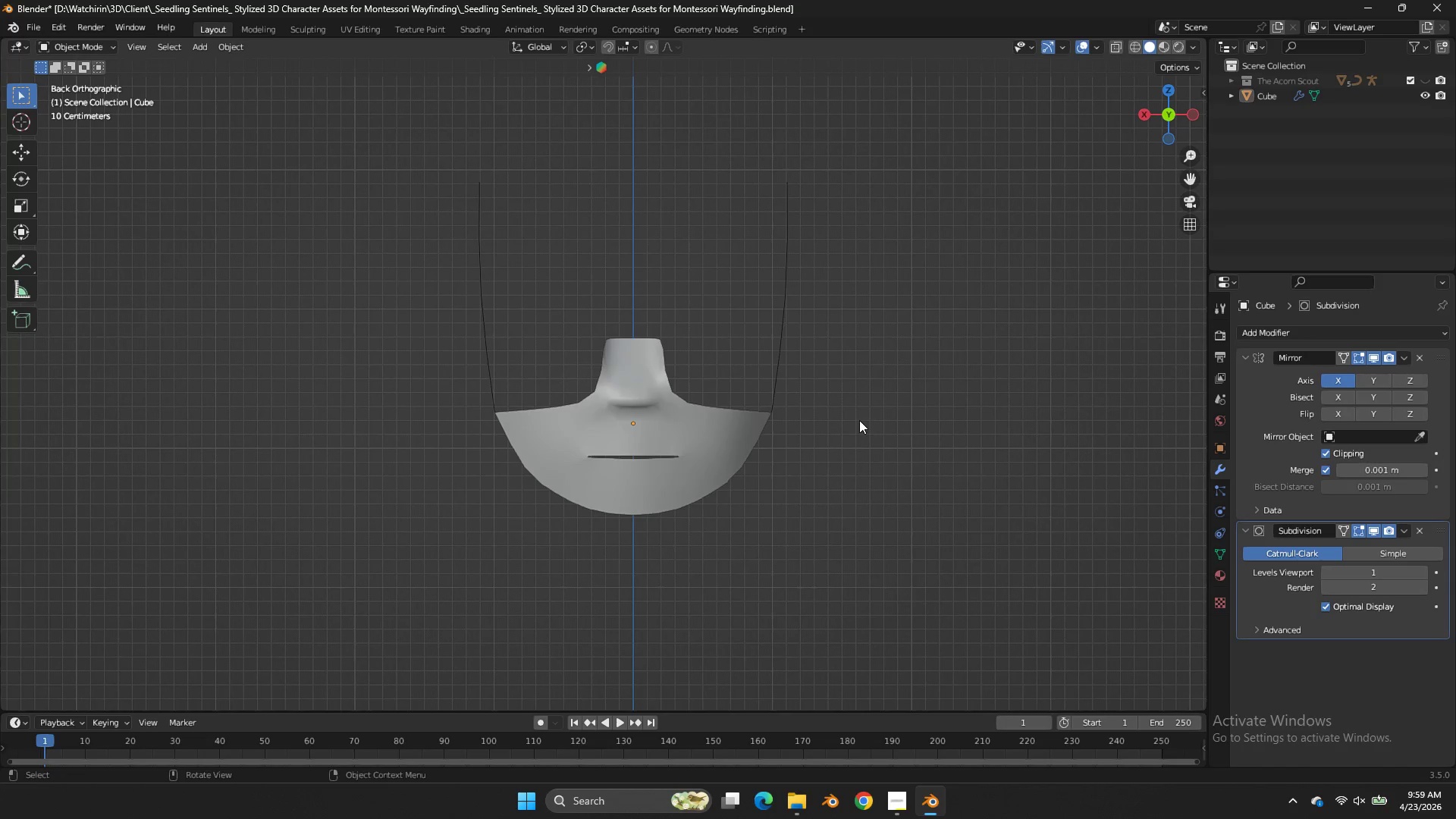 
key(Tab)
 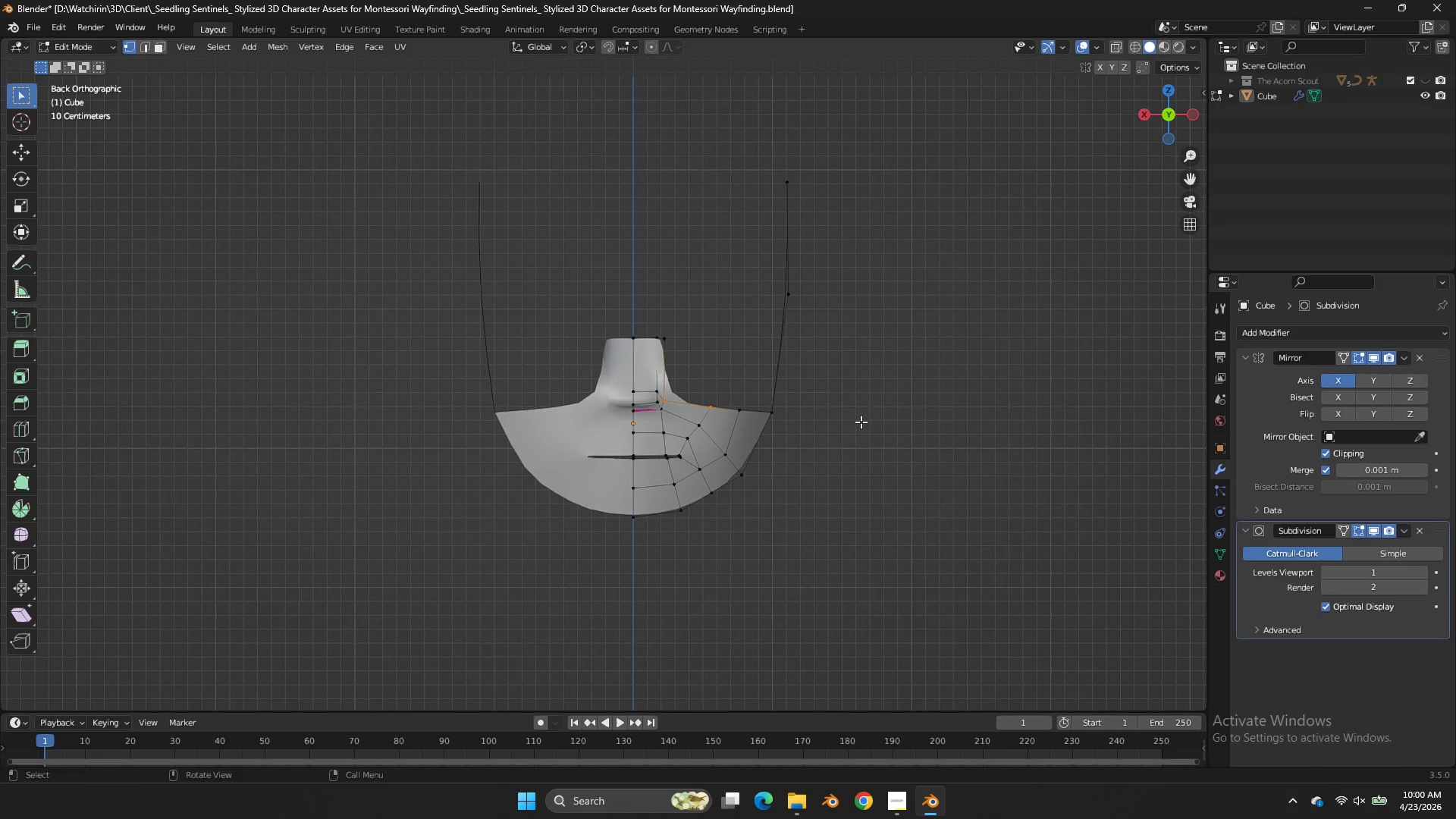 
left_click_drag(start_coordinate=[861, 422], to_coordinate=[866, 425])
 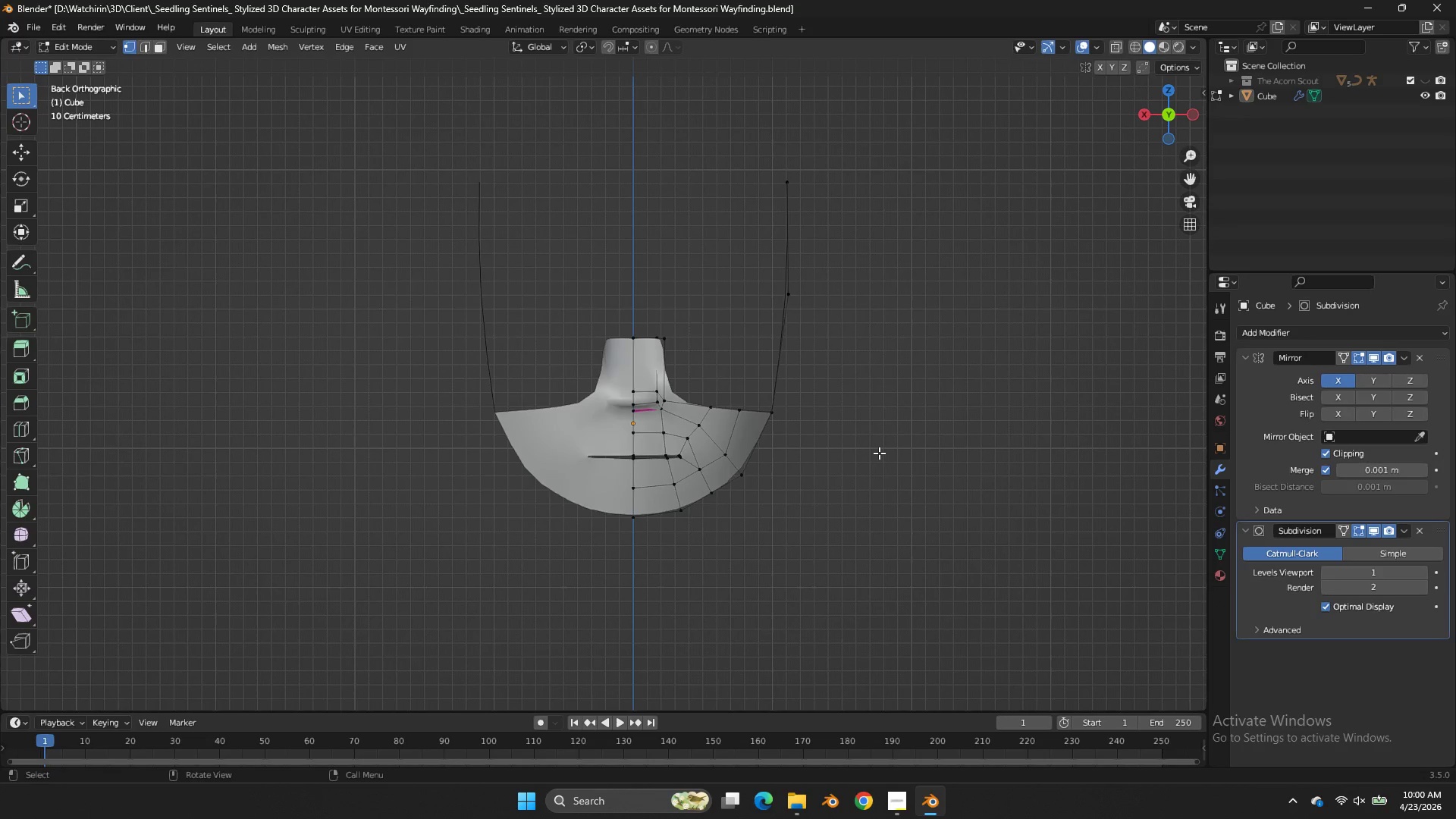 
double_click([879, 453])
 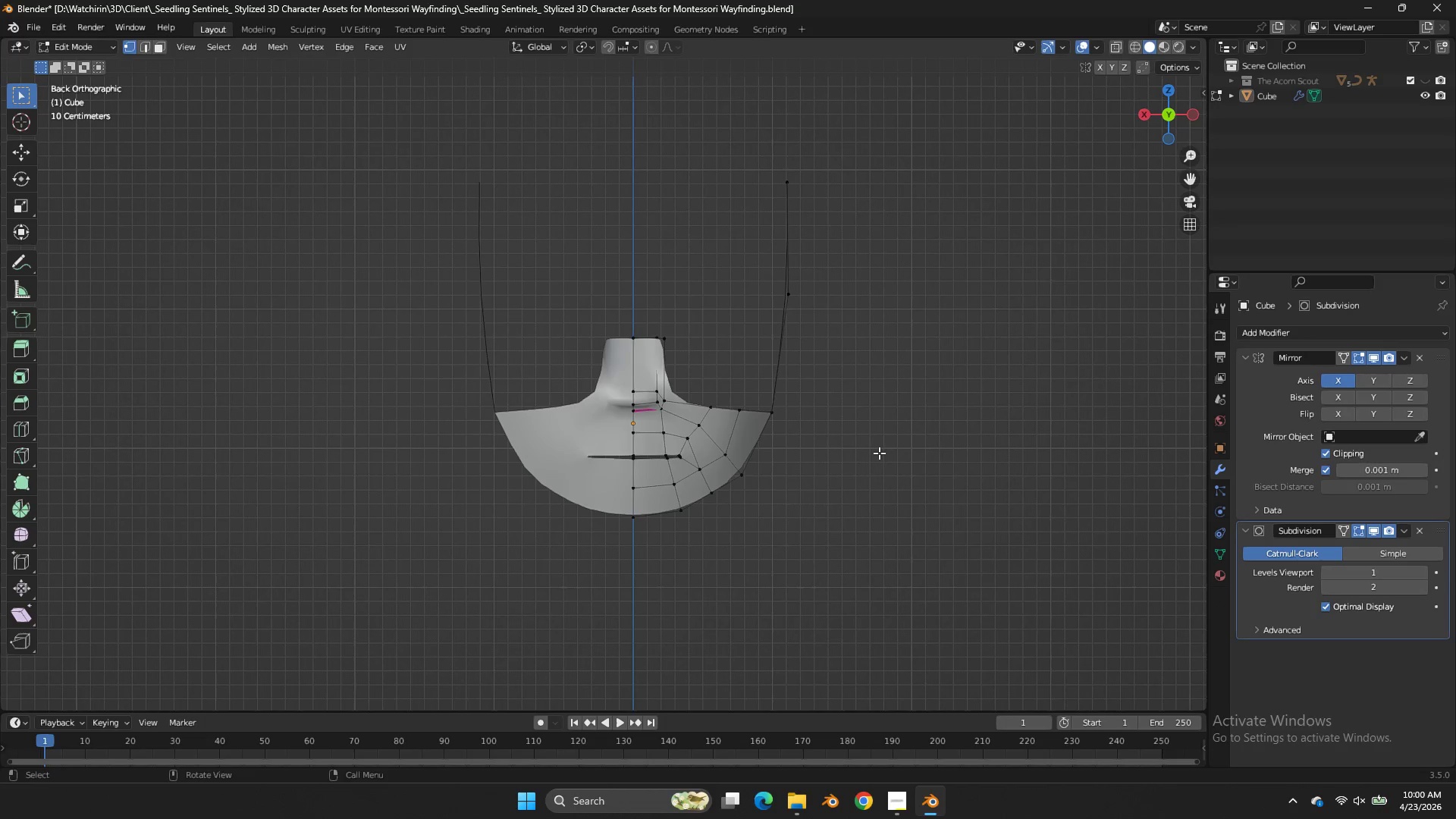 
double_click([879, 453])
 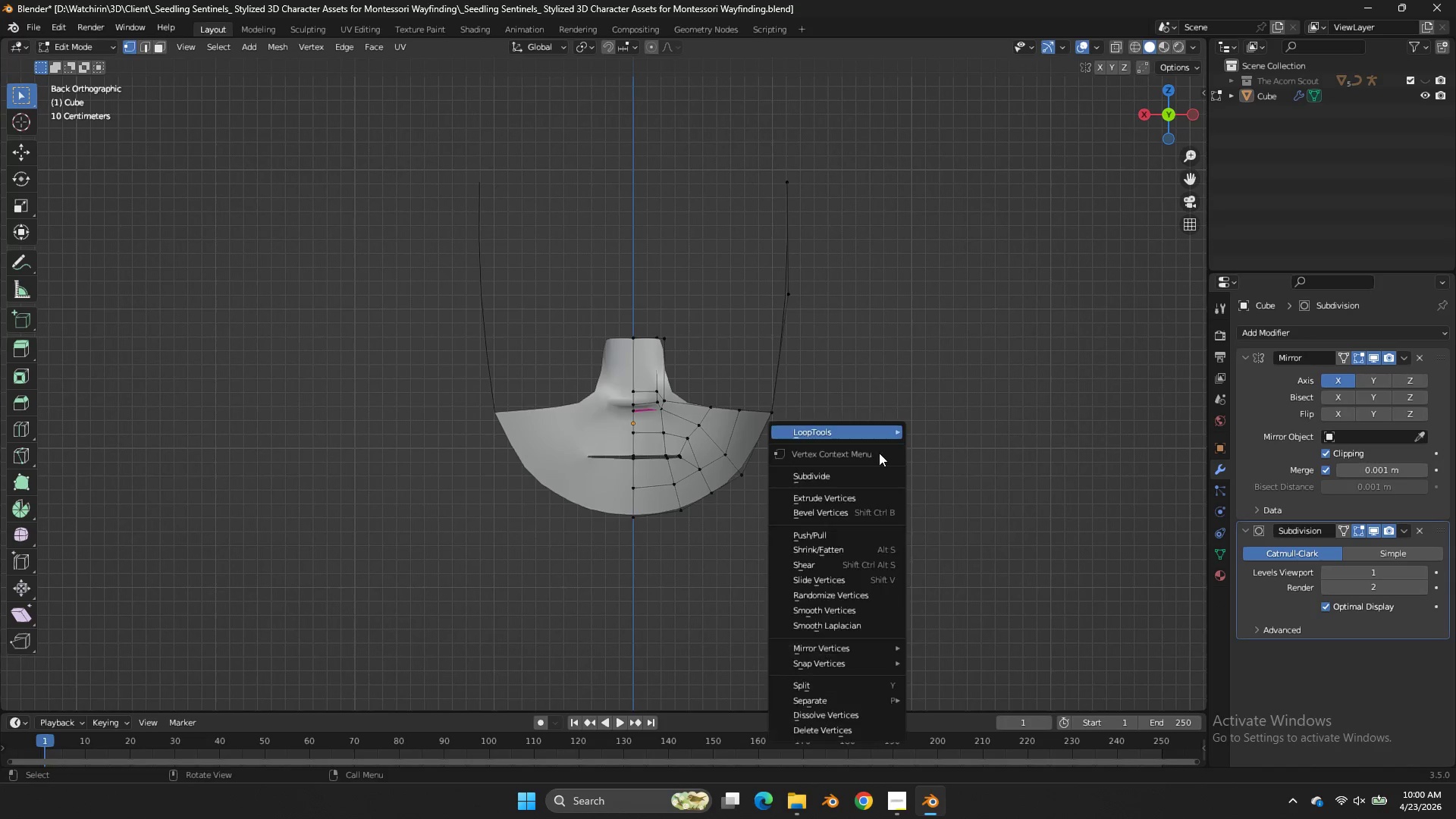 
right_click([879, 453])
 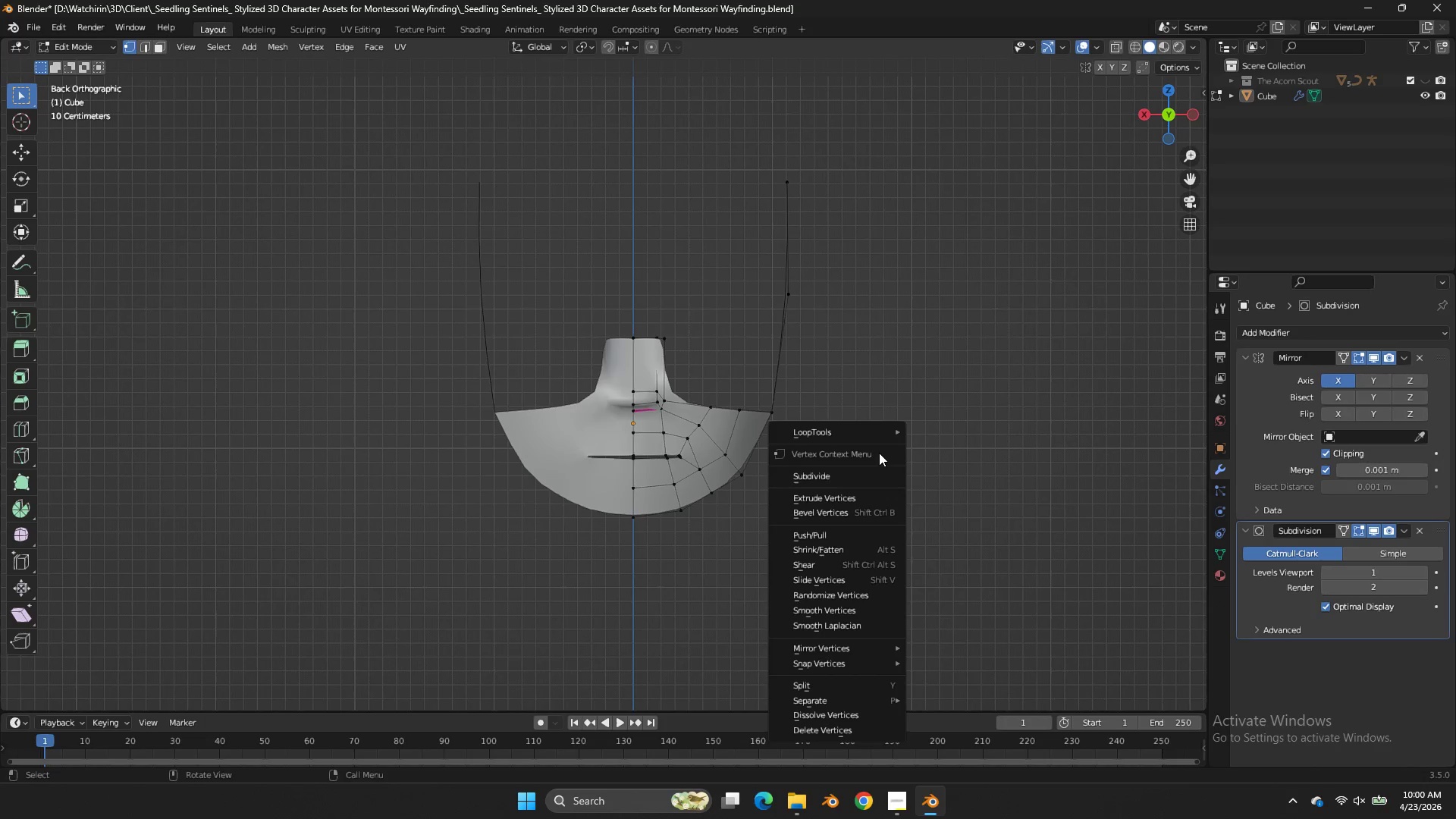 
double_click([879, 453])
 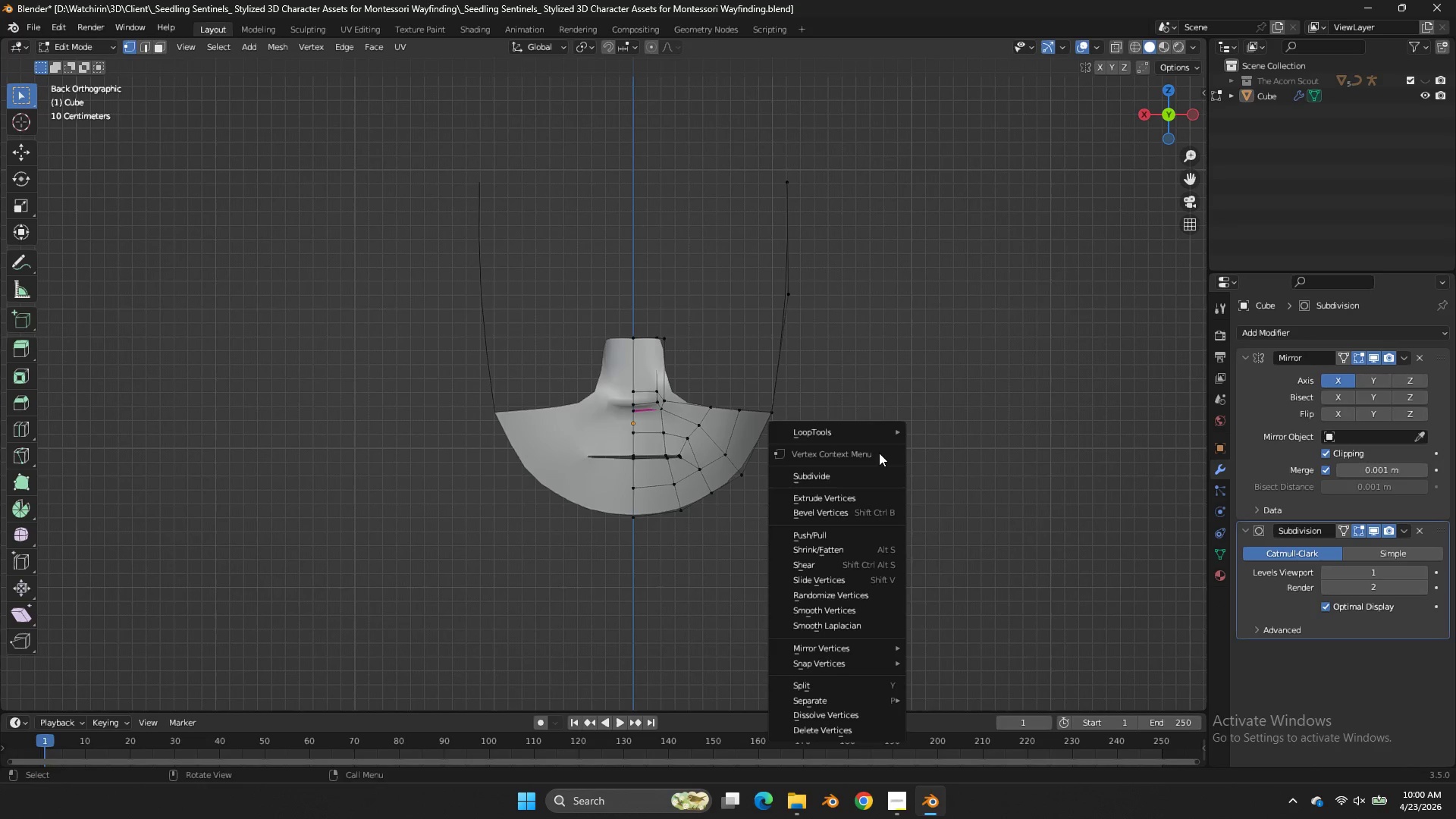 
left_click([879, 453])
 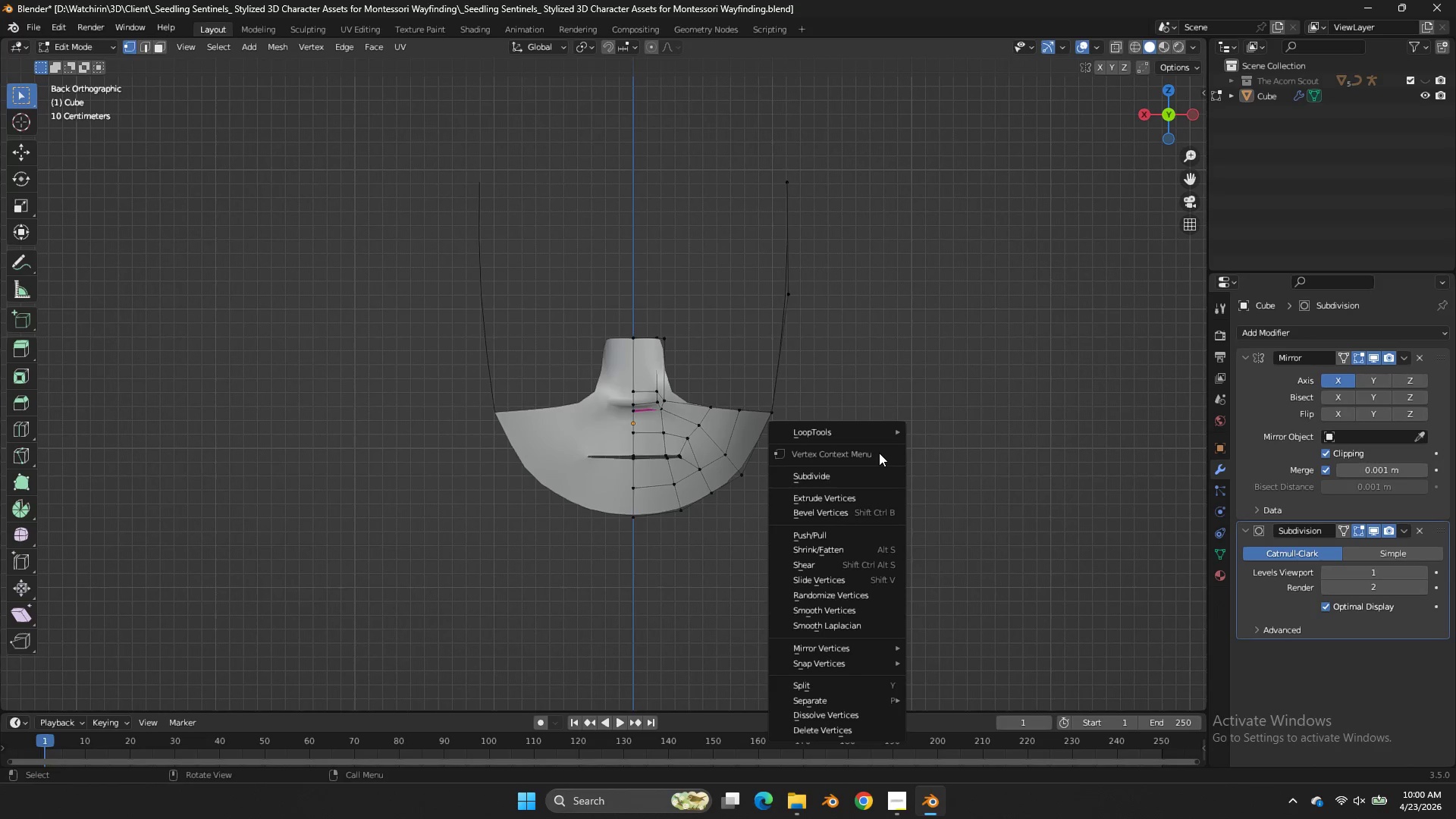 
double_click([879, 453])
 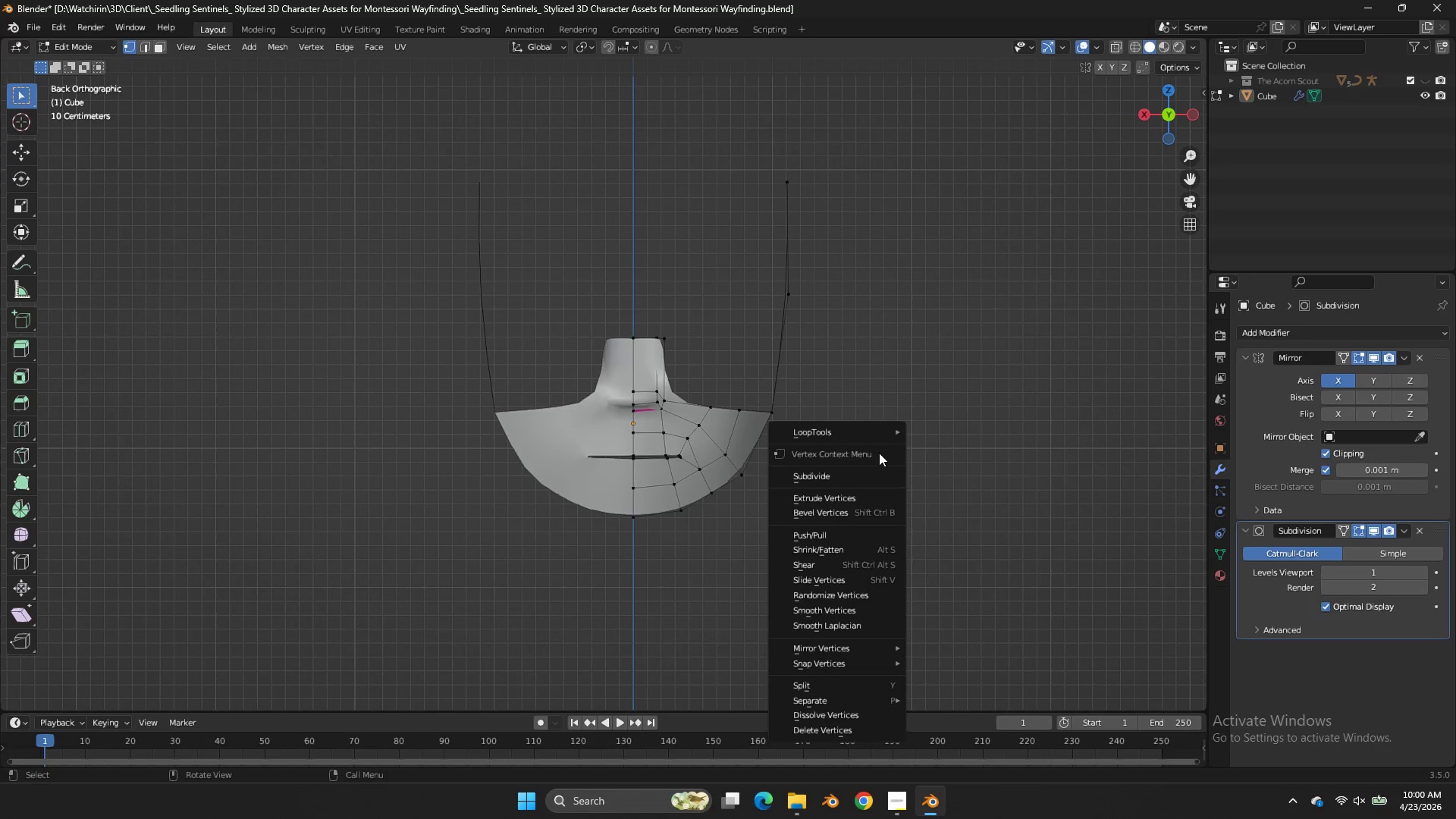 
left_click([879, 453])
 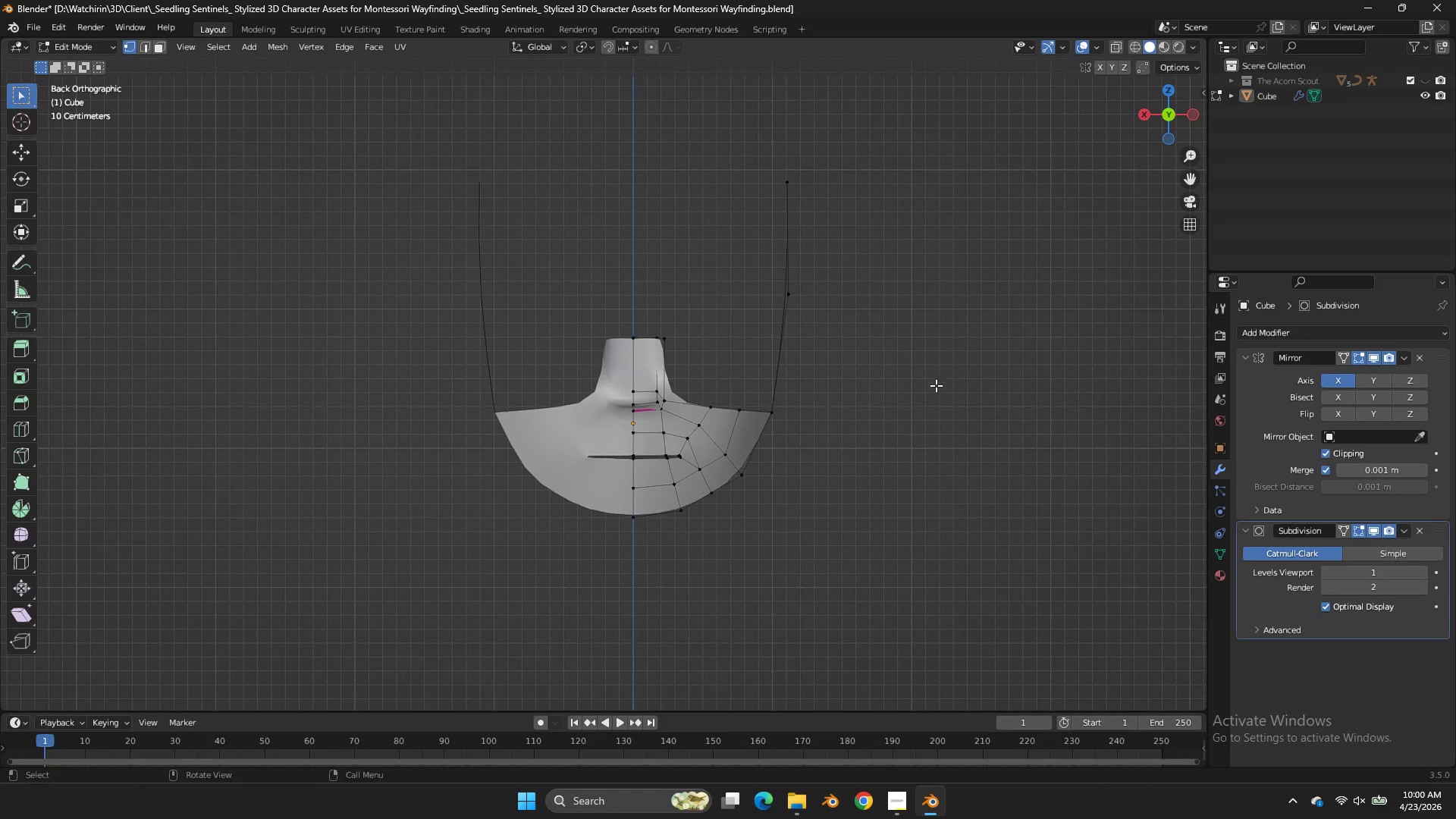 
double_click([724, 420])
 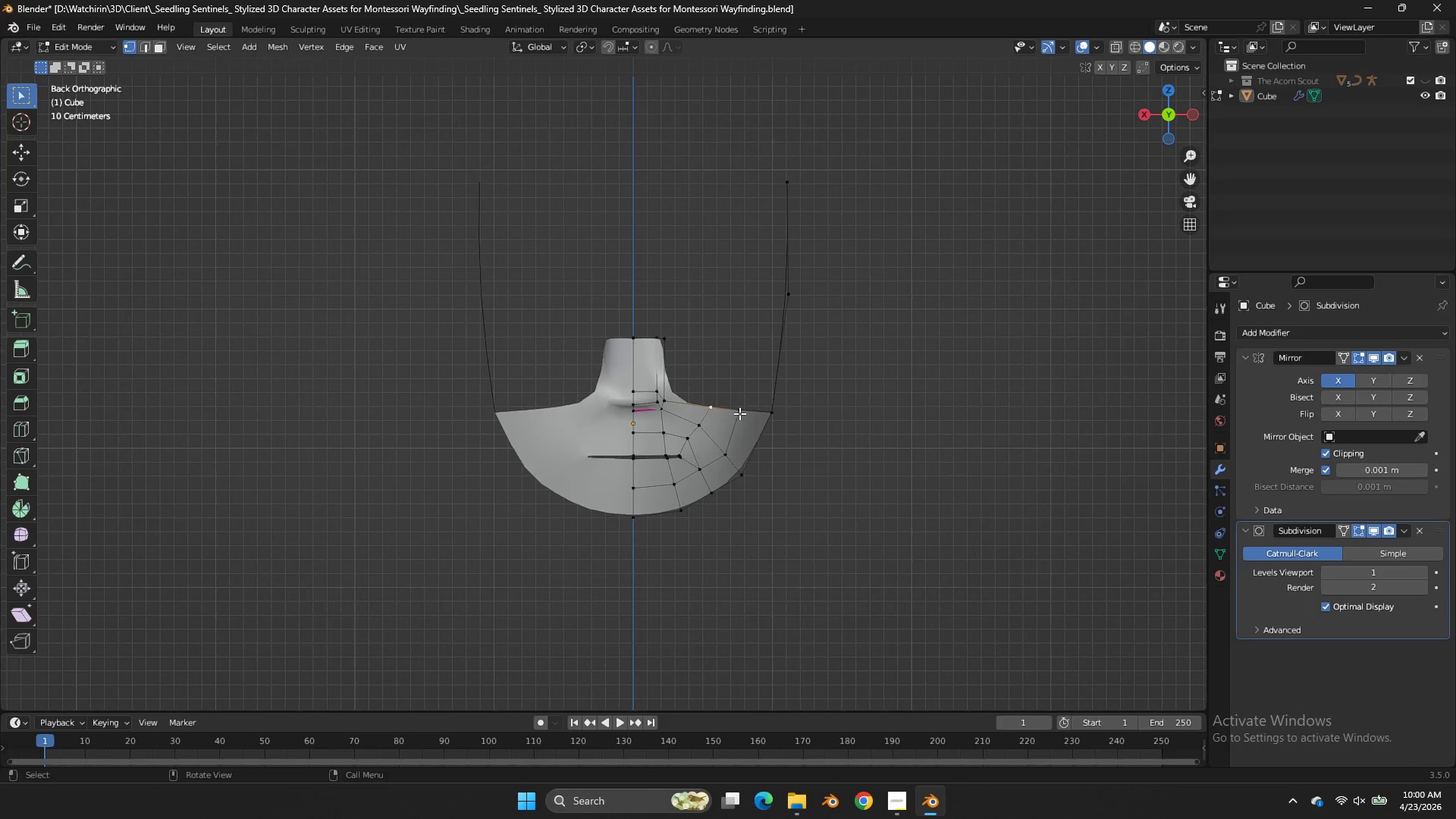 
triple_click([739, 413])
 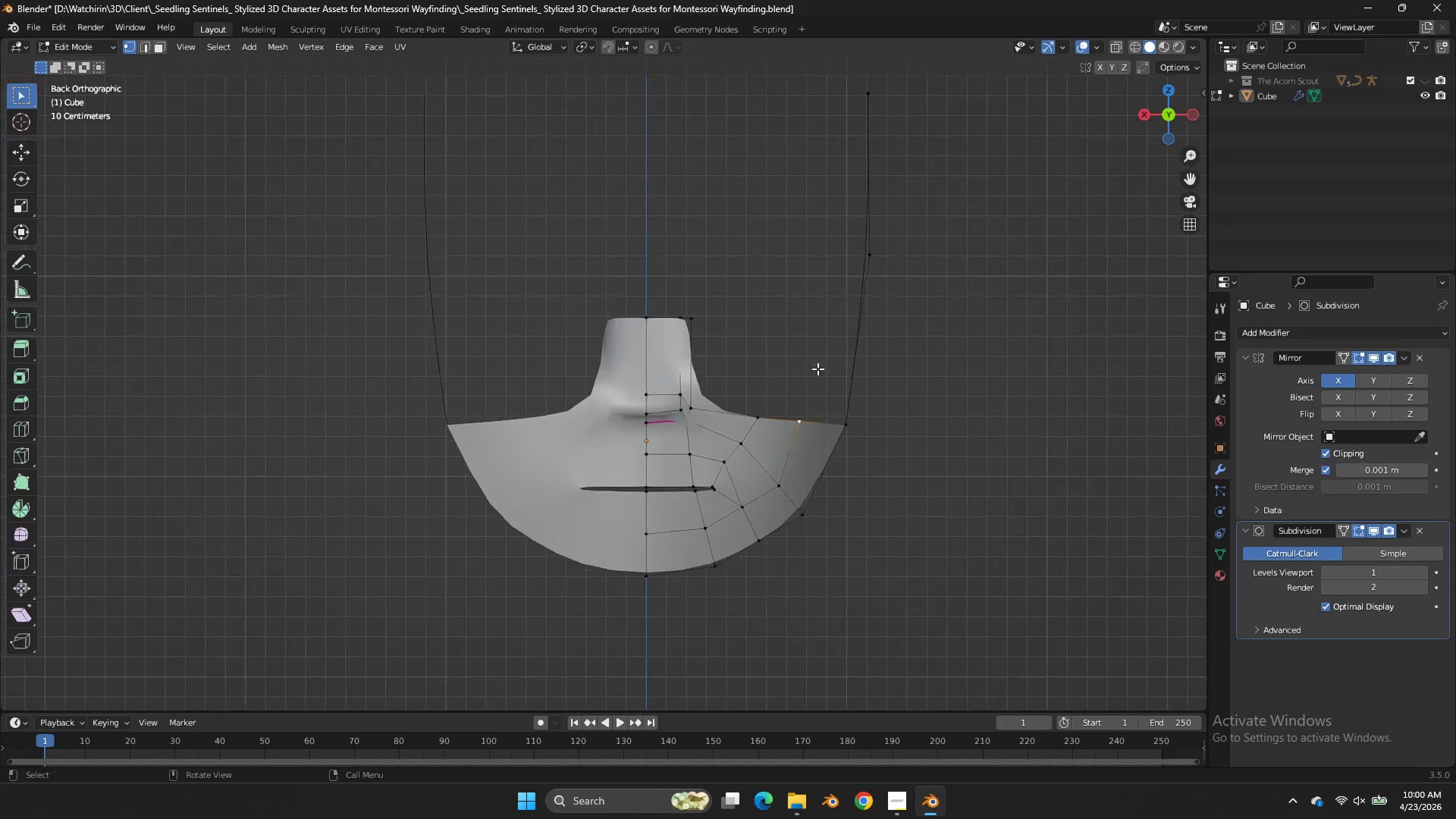 
scroll: coordinate [823, 366], scroll_direction: up, amount: 4.0
 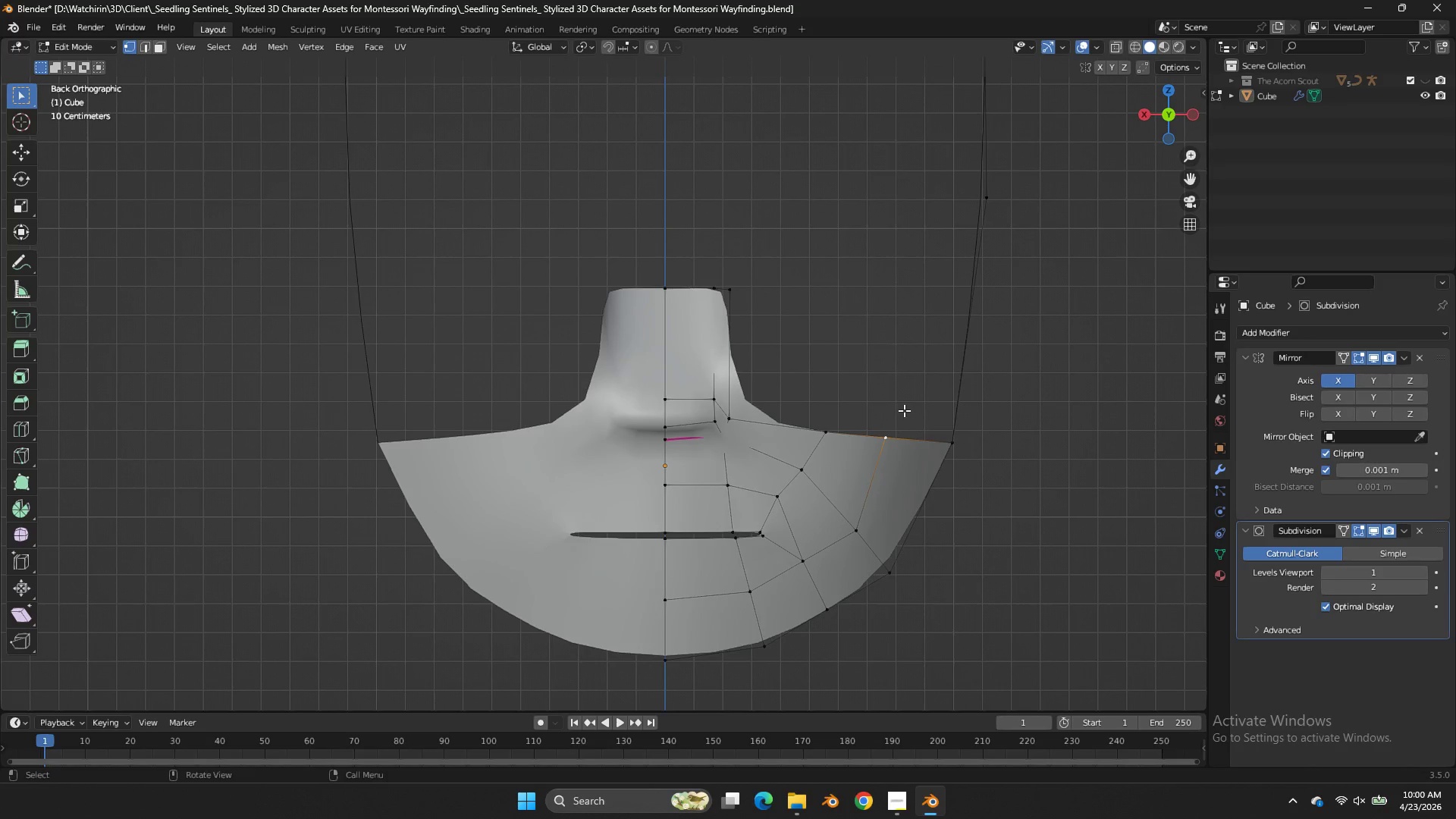 
left_click([902, 411])
 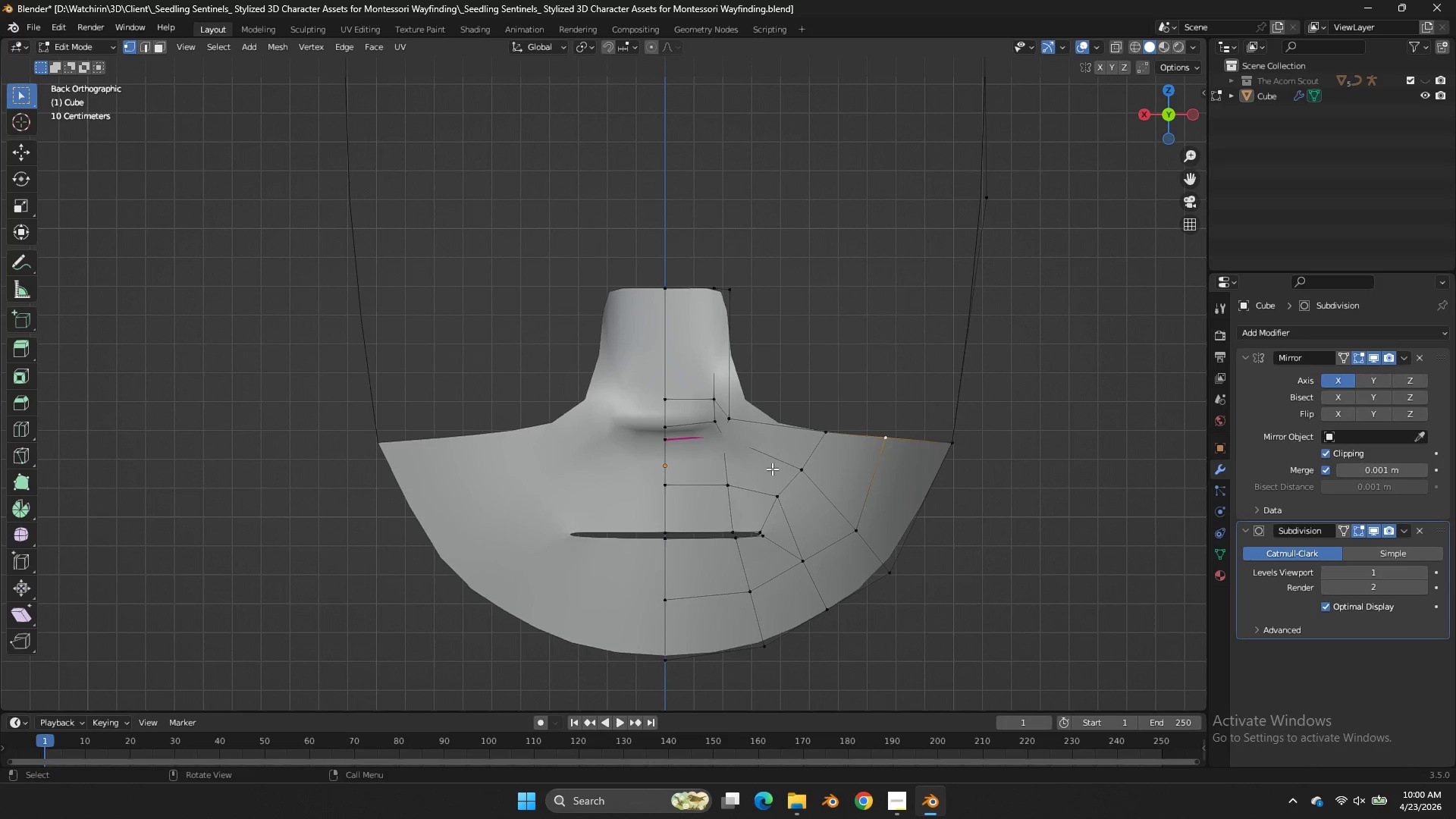 
left_click([772, 469])
 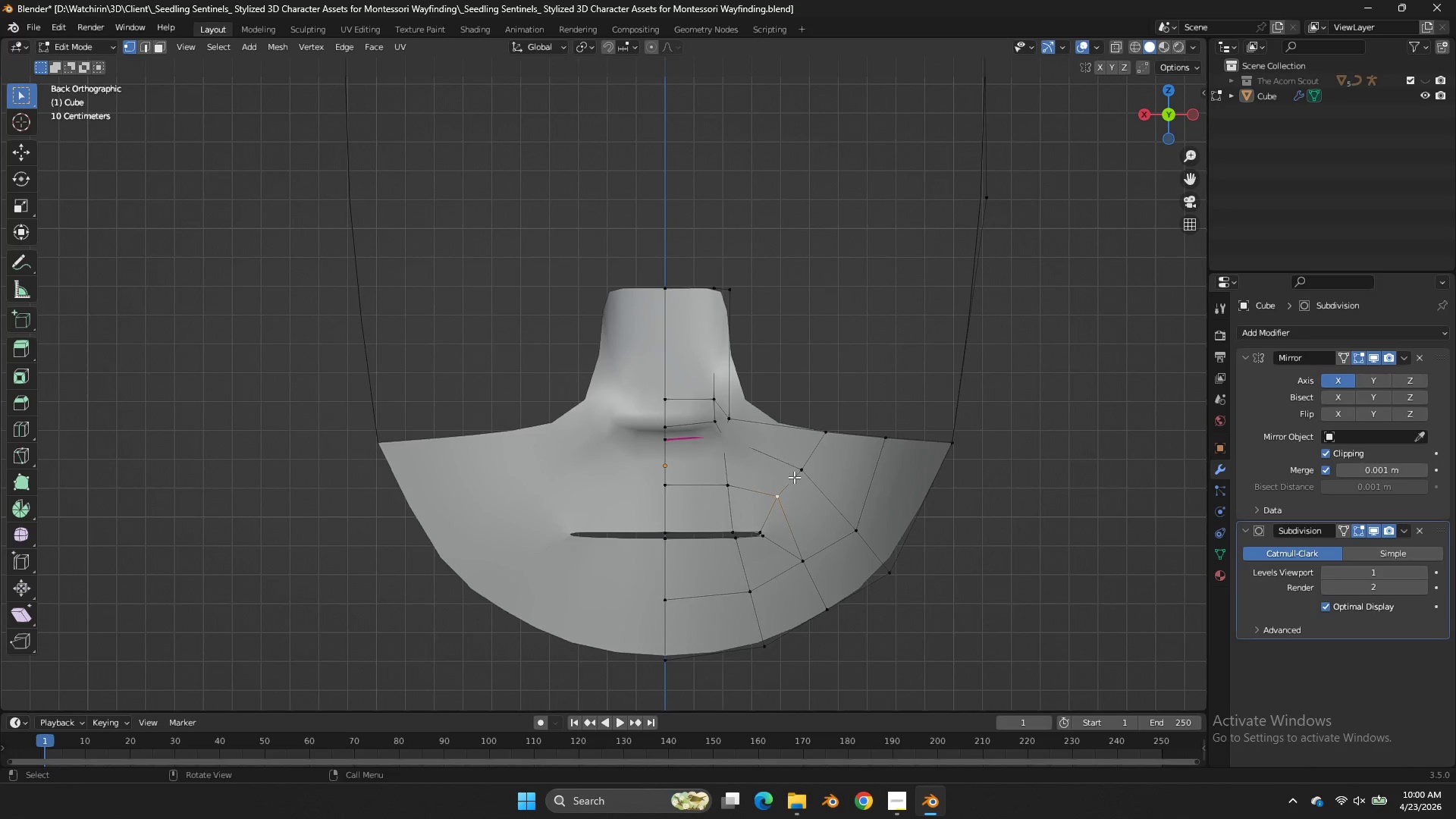 
hold_key(key=ShiftLeft, duration=0.39)
left_click([801, 469])
 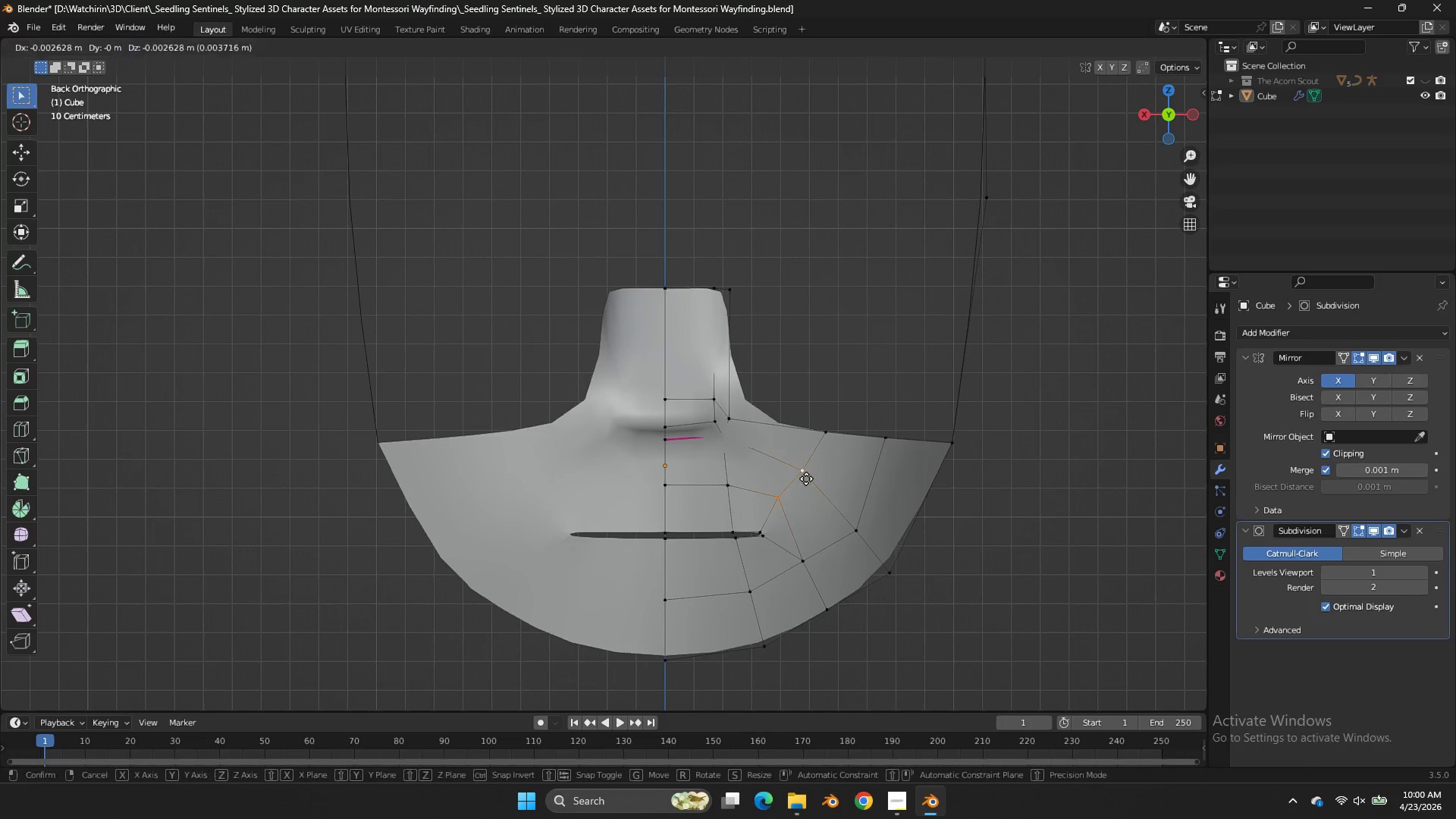 
key(G)
 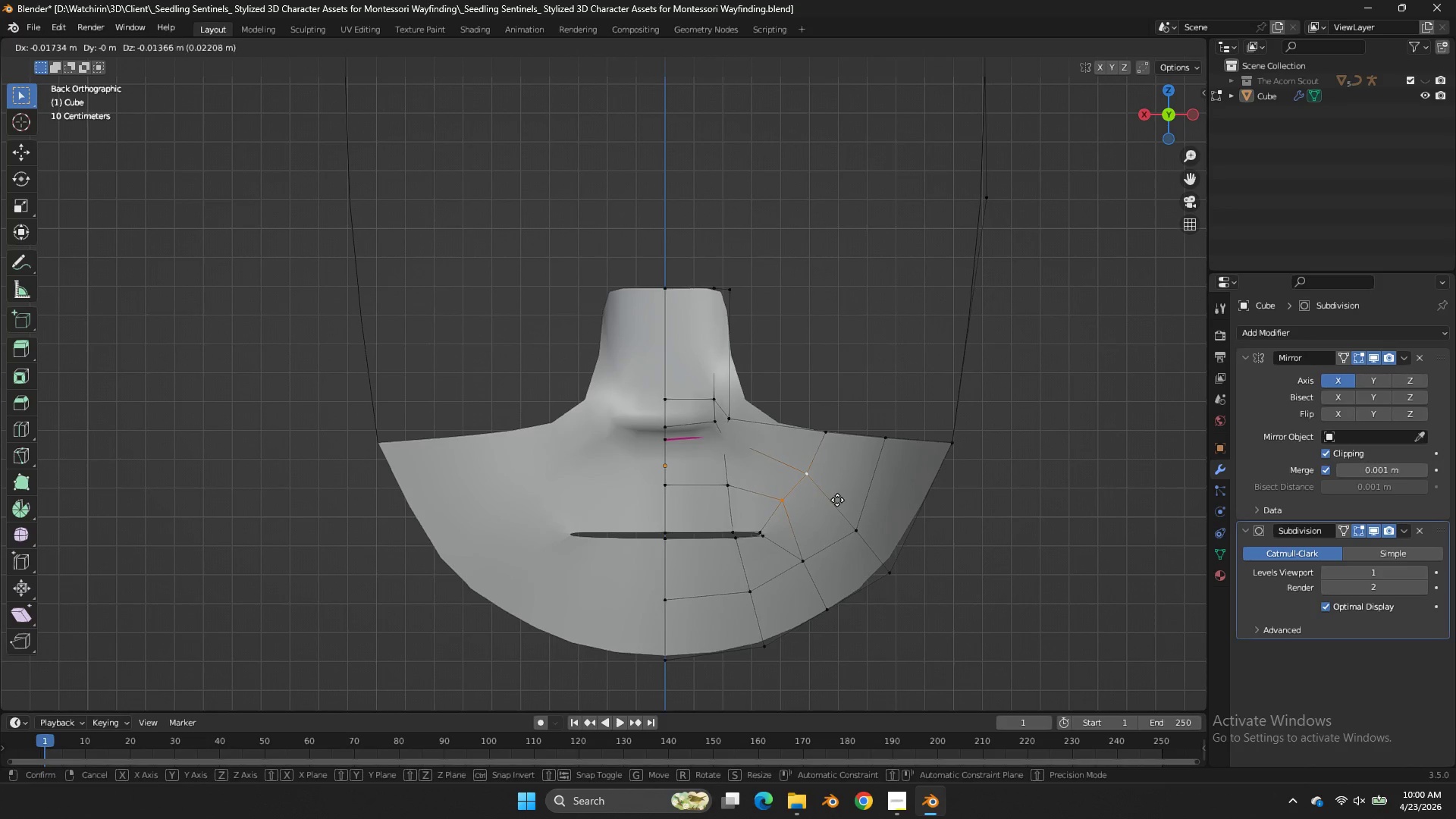 
hold_key(key=ShiftLeft, duration=0.56)
left_click([852, 508])
 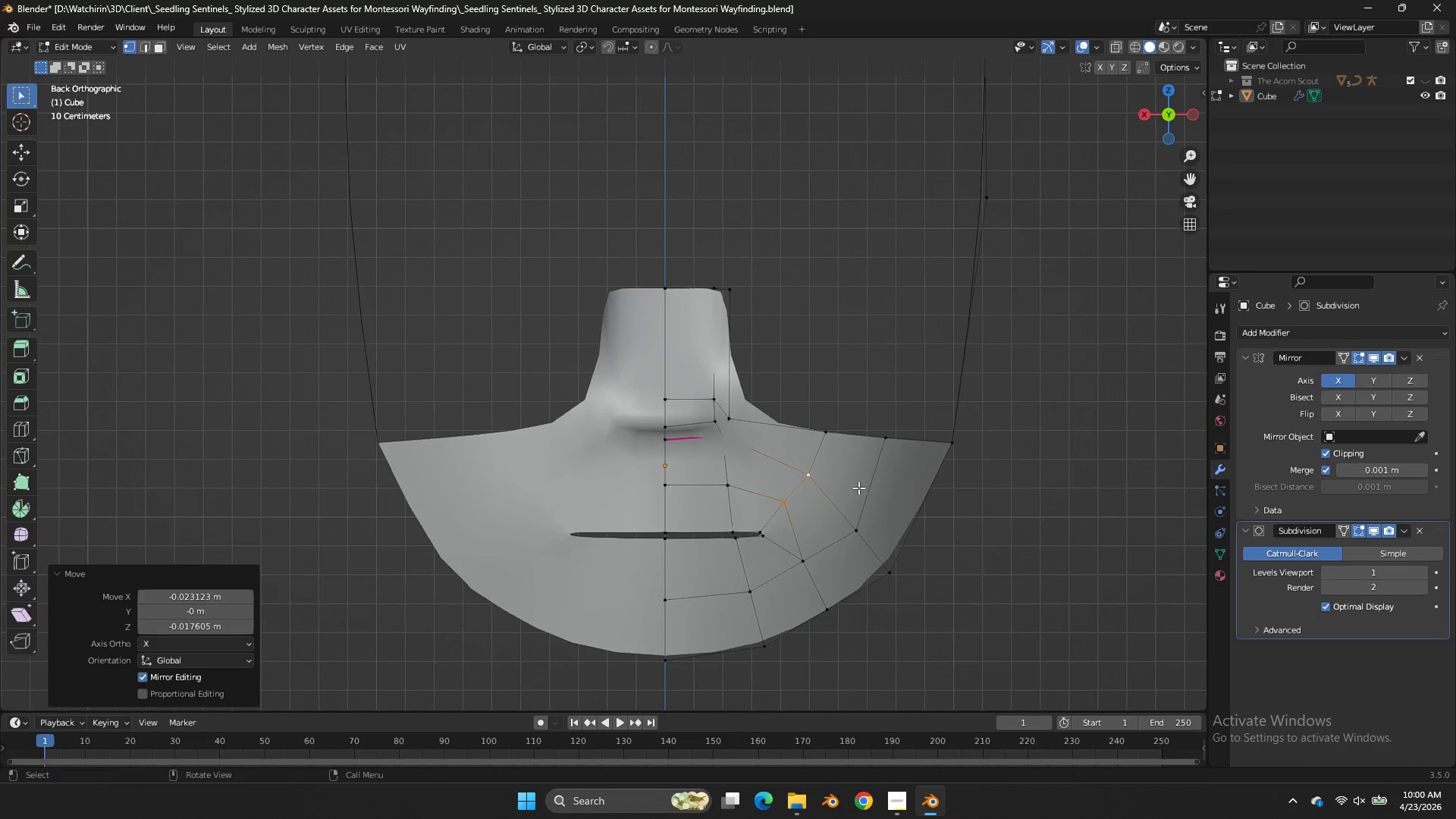 
key(Control+ControlLeft)
 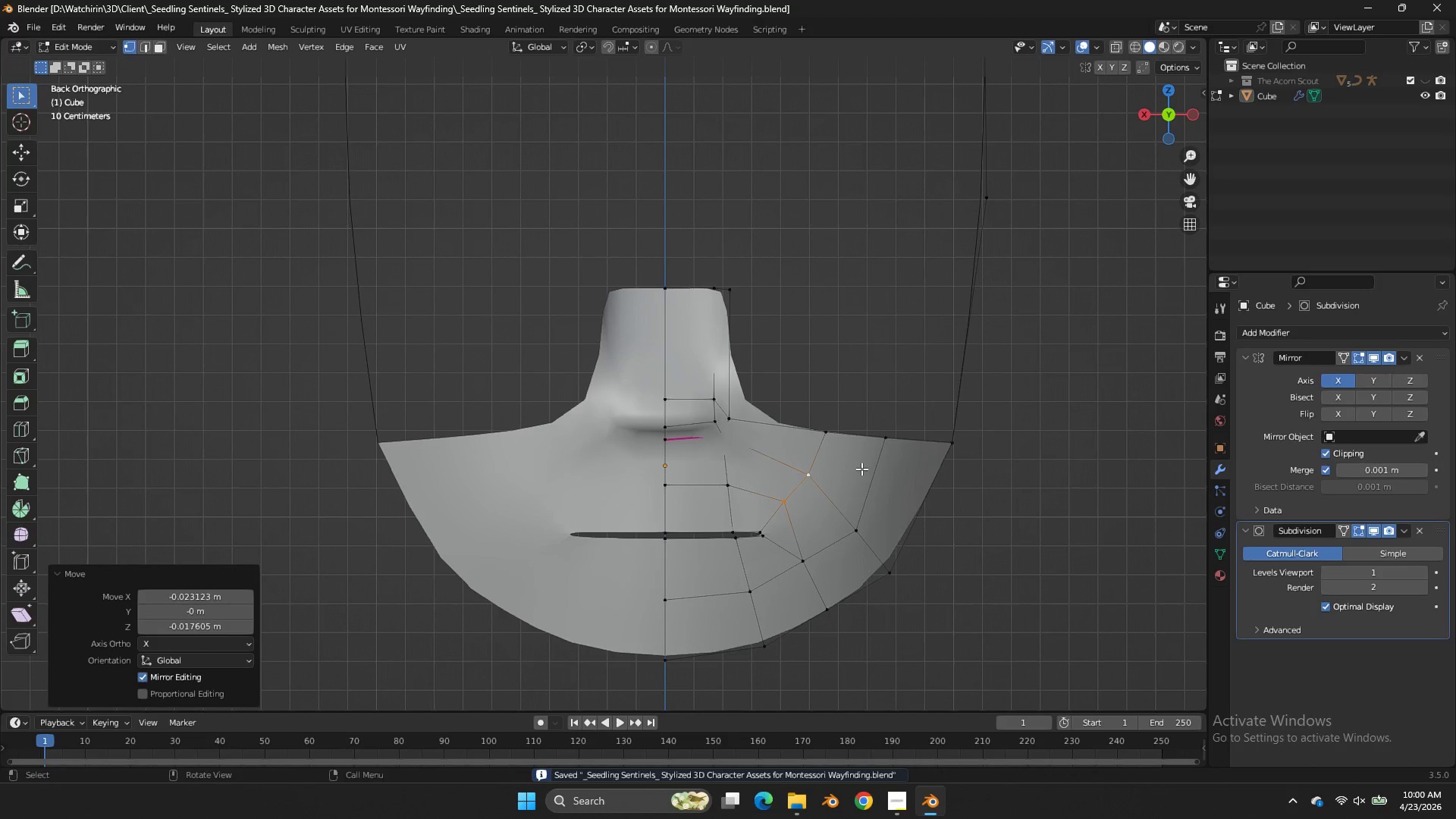 
key(Control+S)
 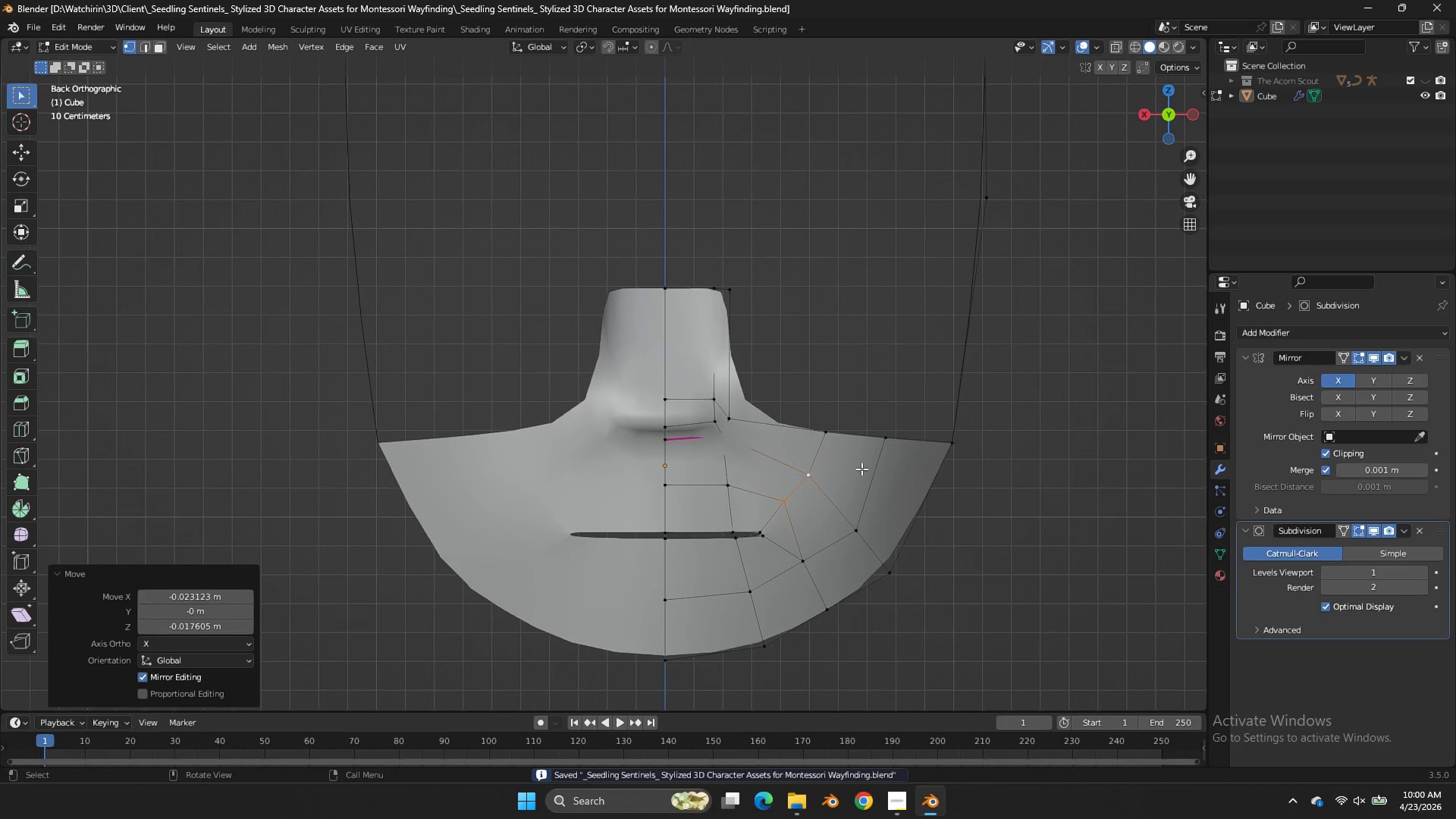 
key(Alt+AltLeft)
 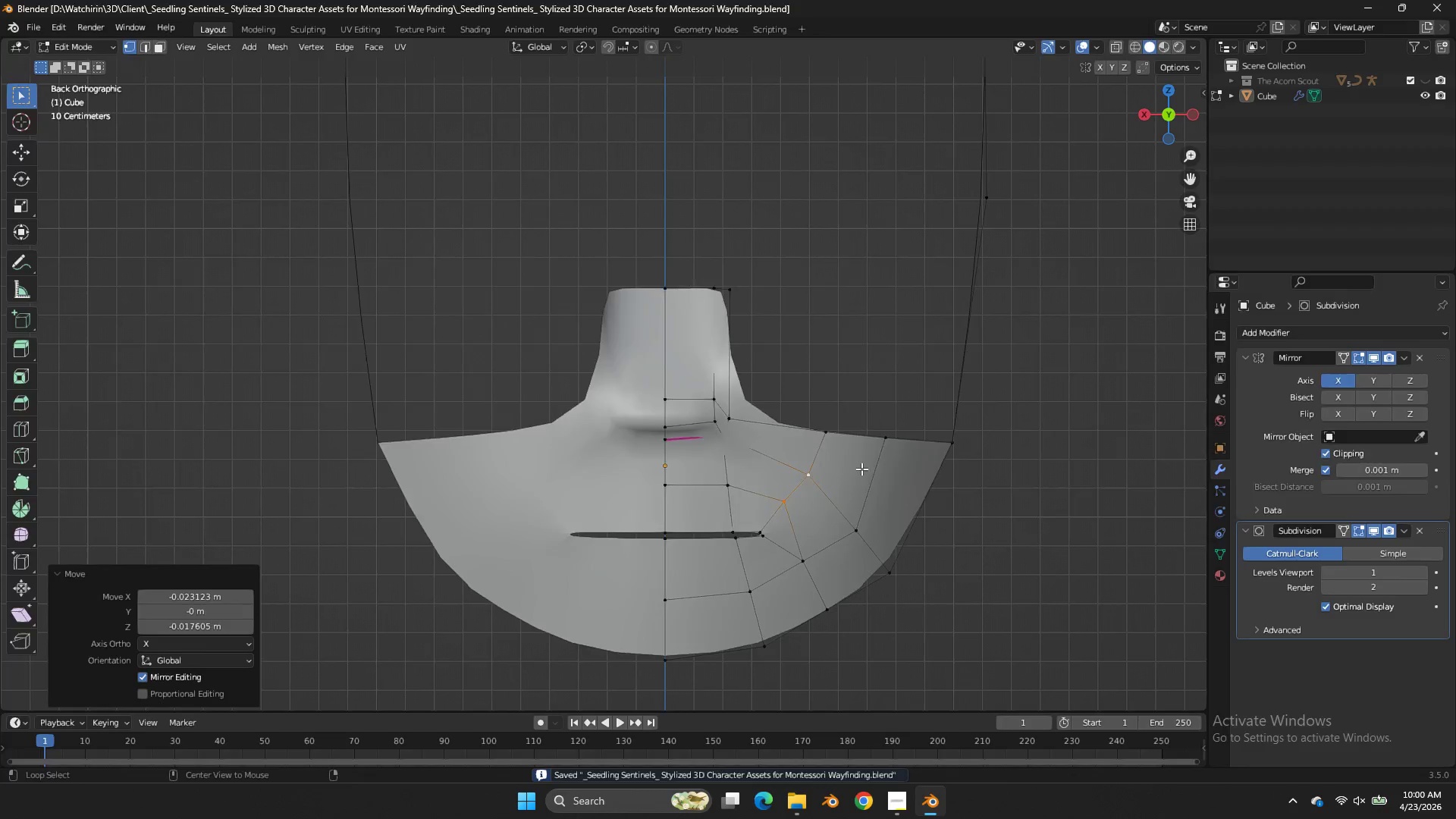 
key(Alt+Tab)